 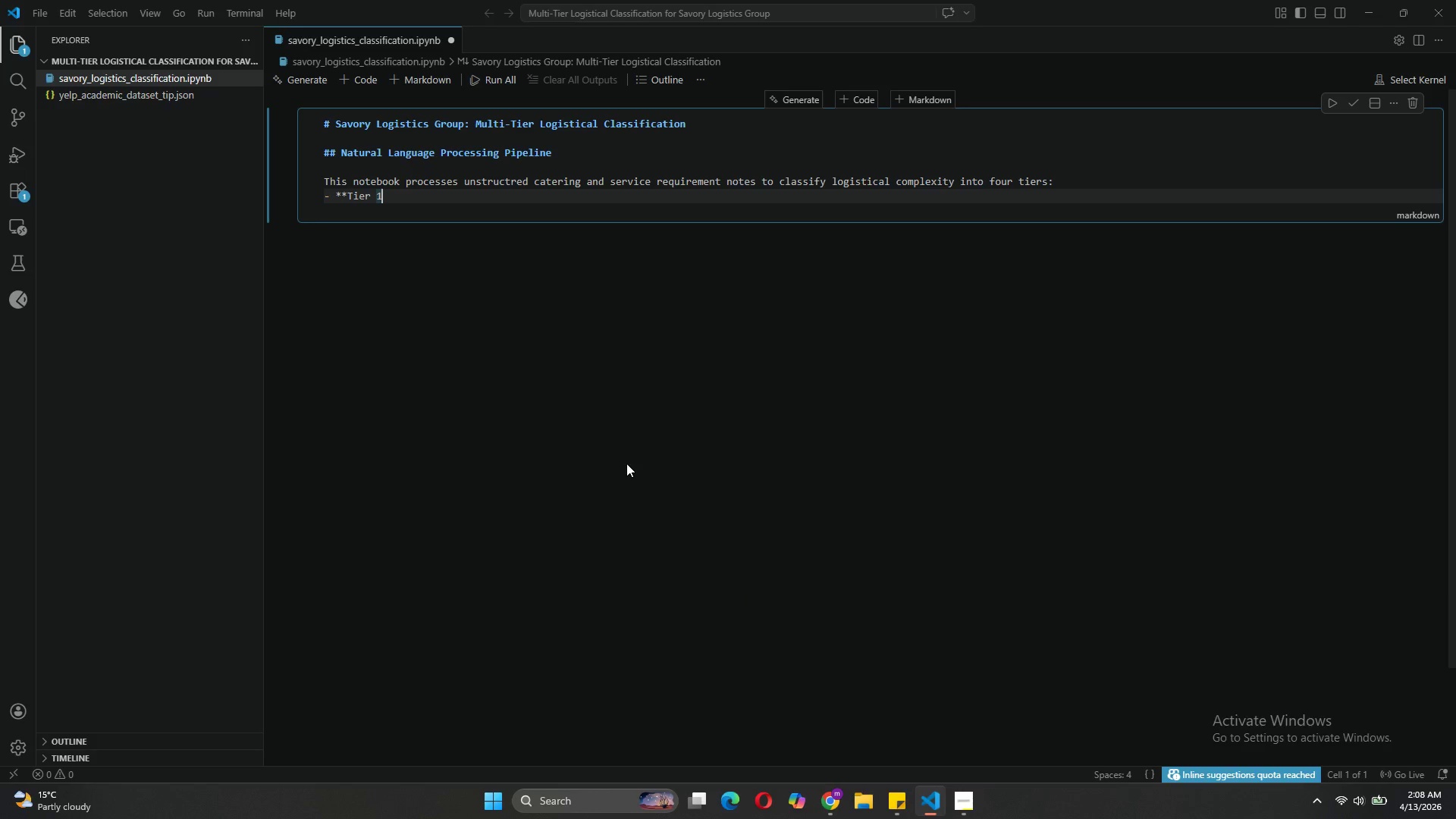 
key(Backspace)
 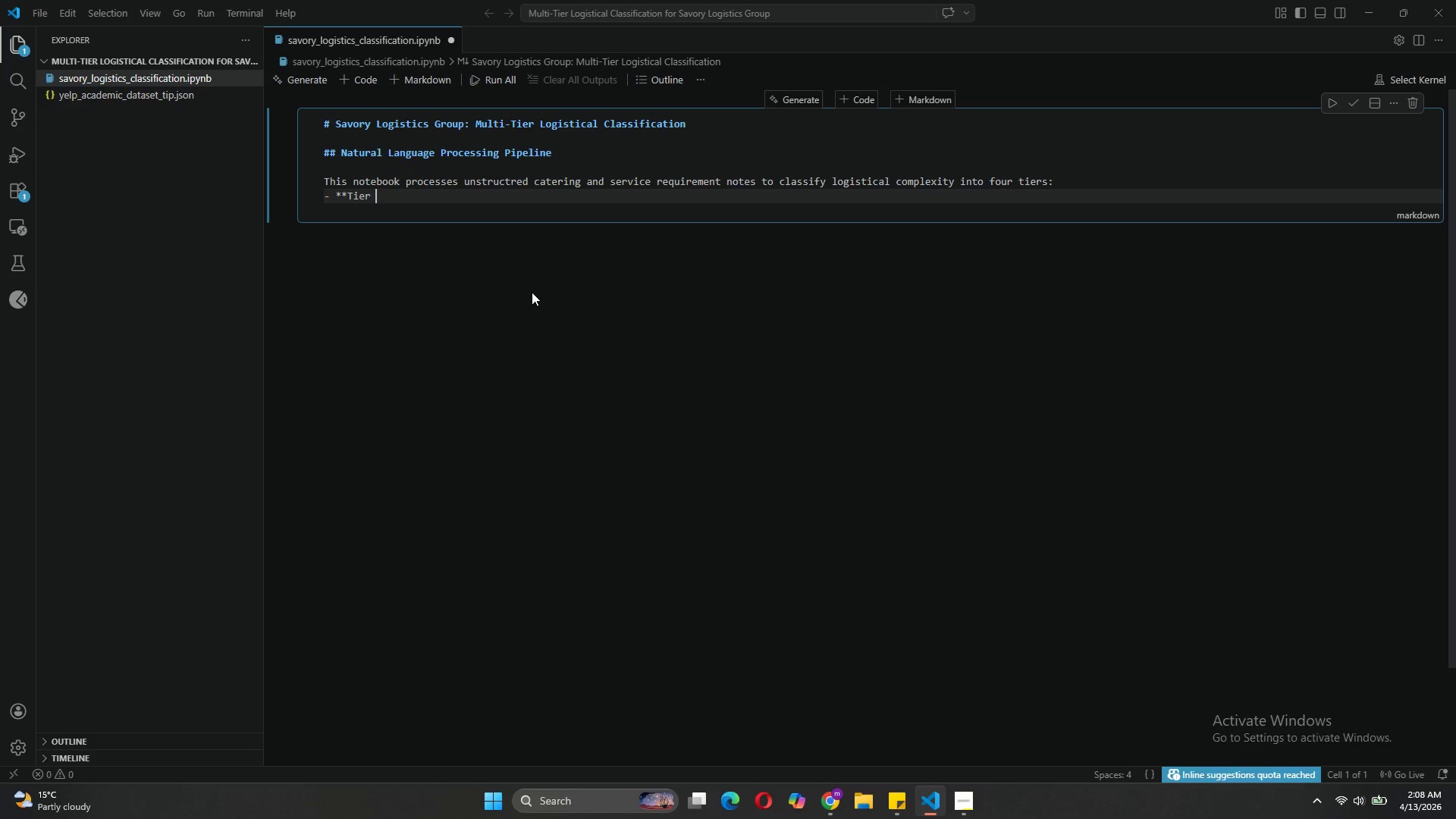 
key(Backspace)
 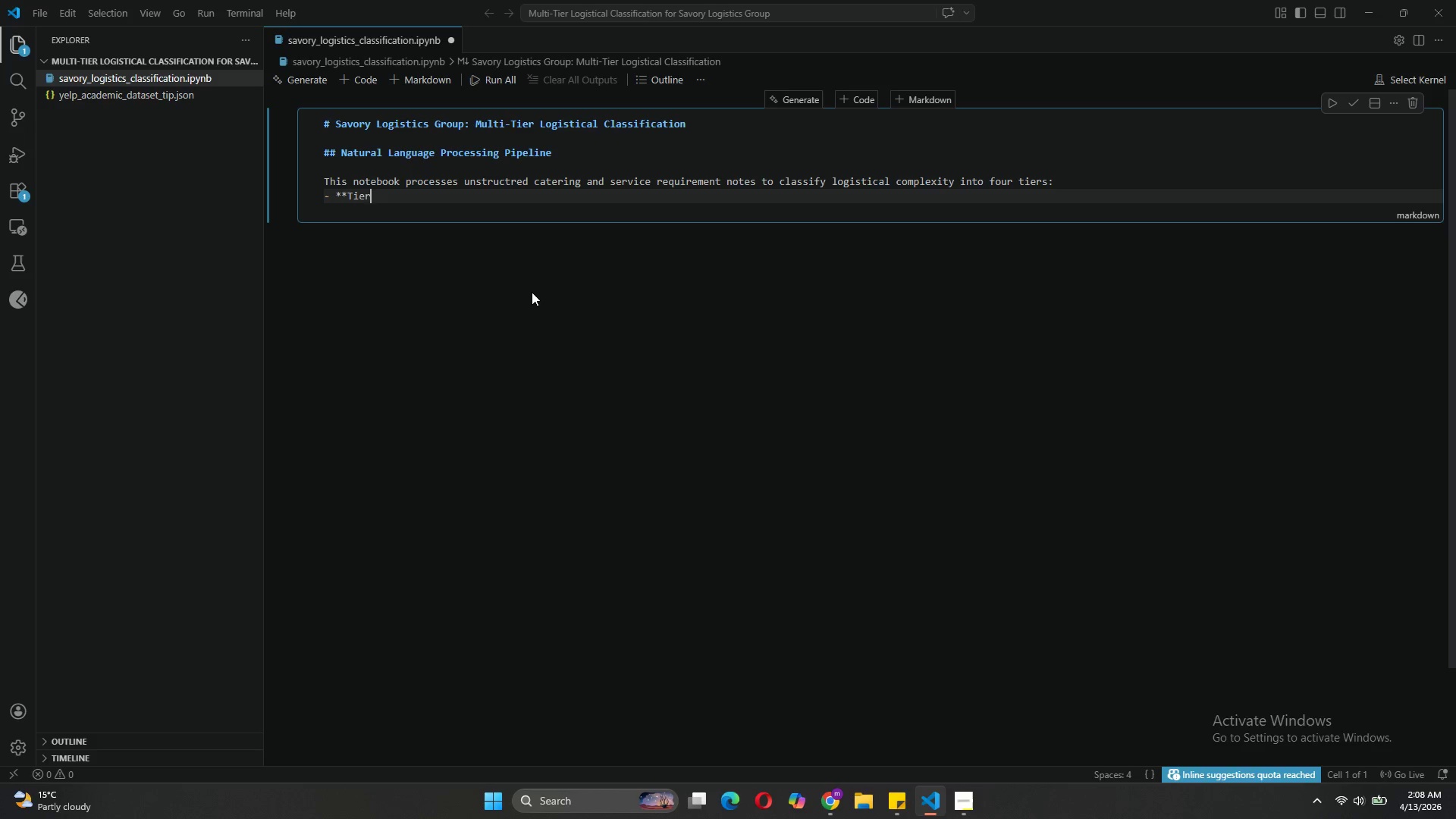 
key(Backspace)
 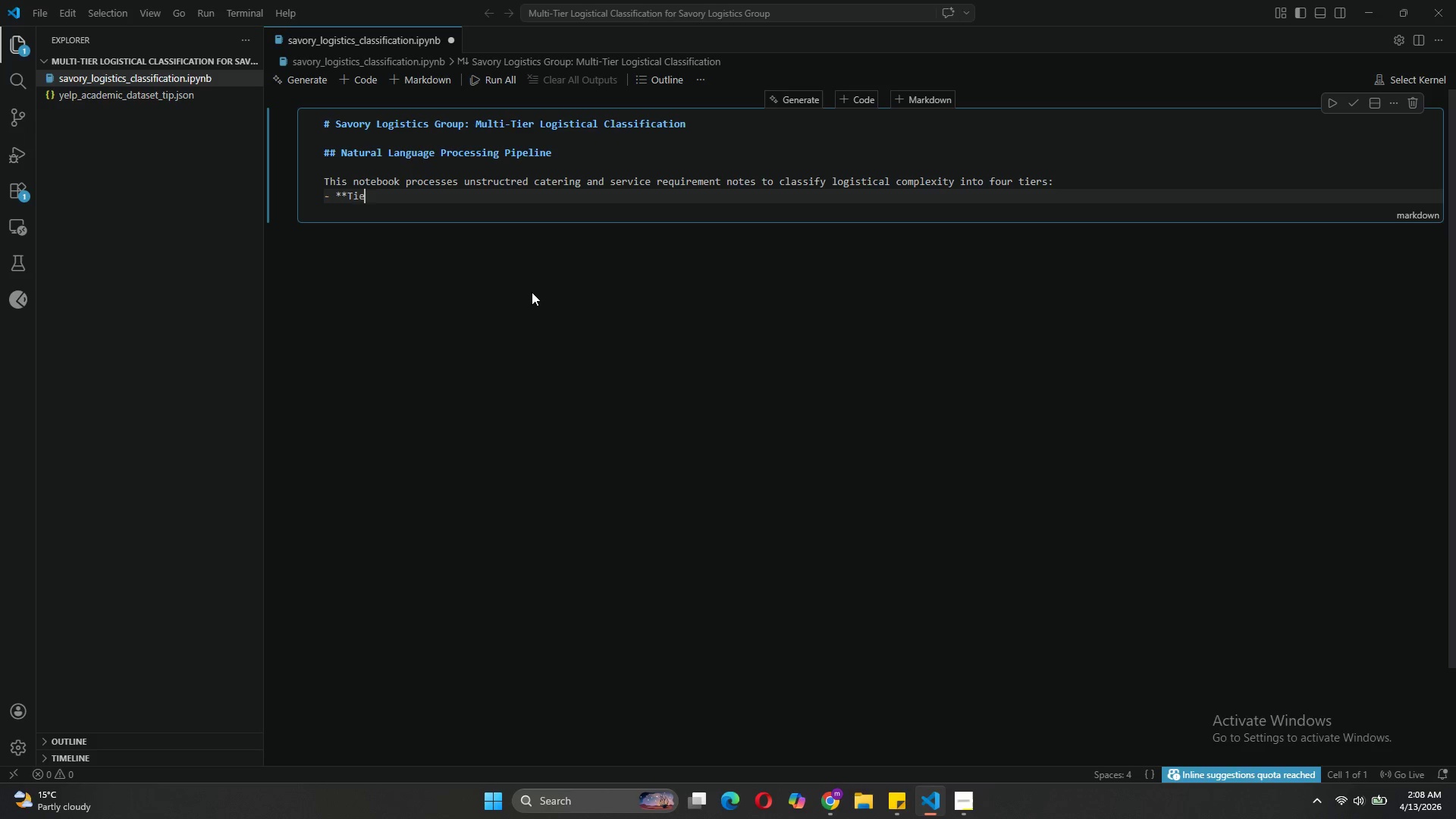 
key(Backspace)
 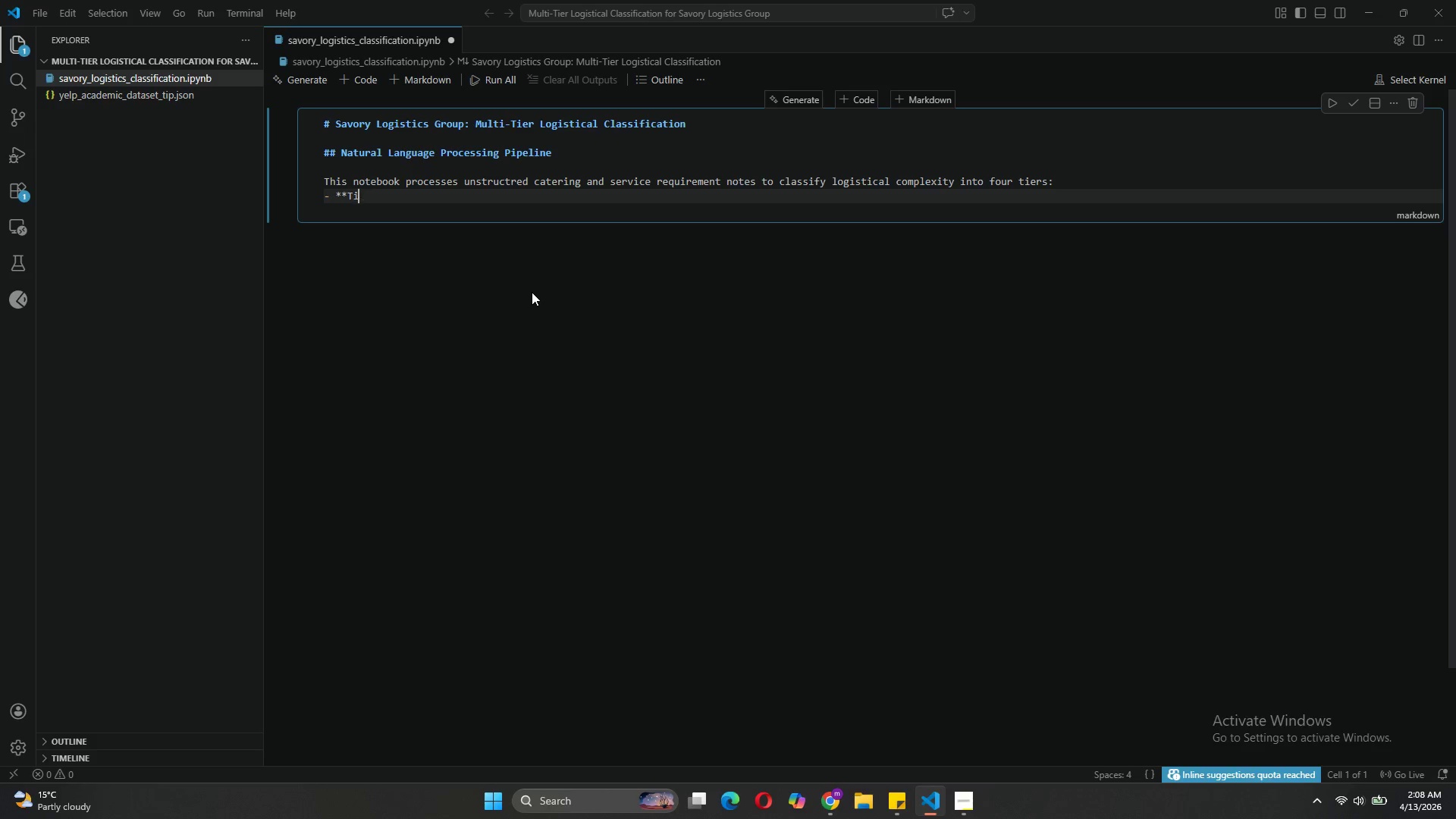 
key(Backspace)
 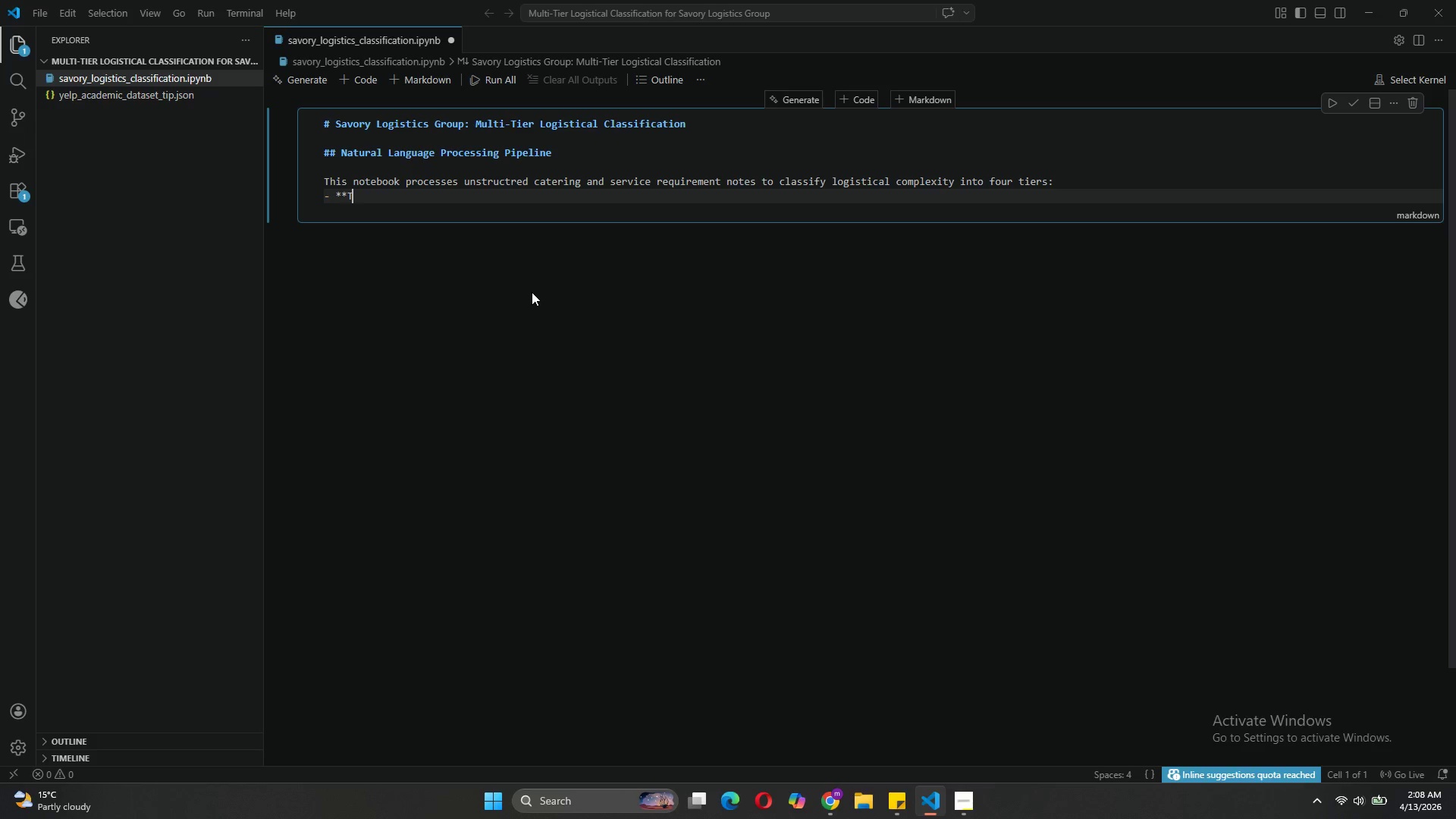 
key(Backspace)
 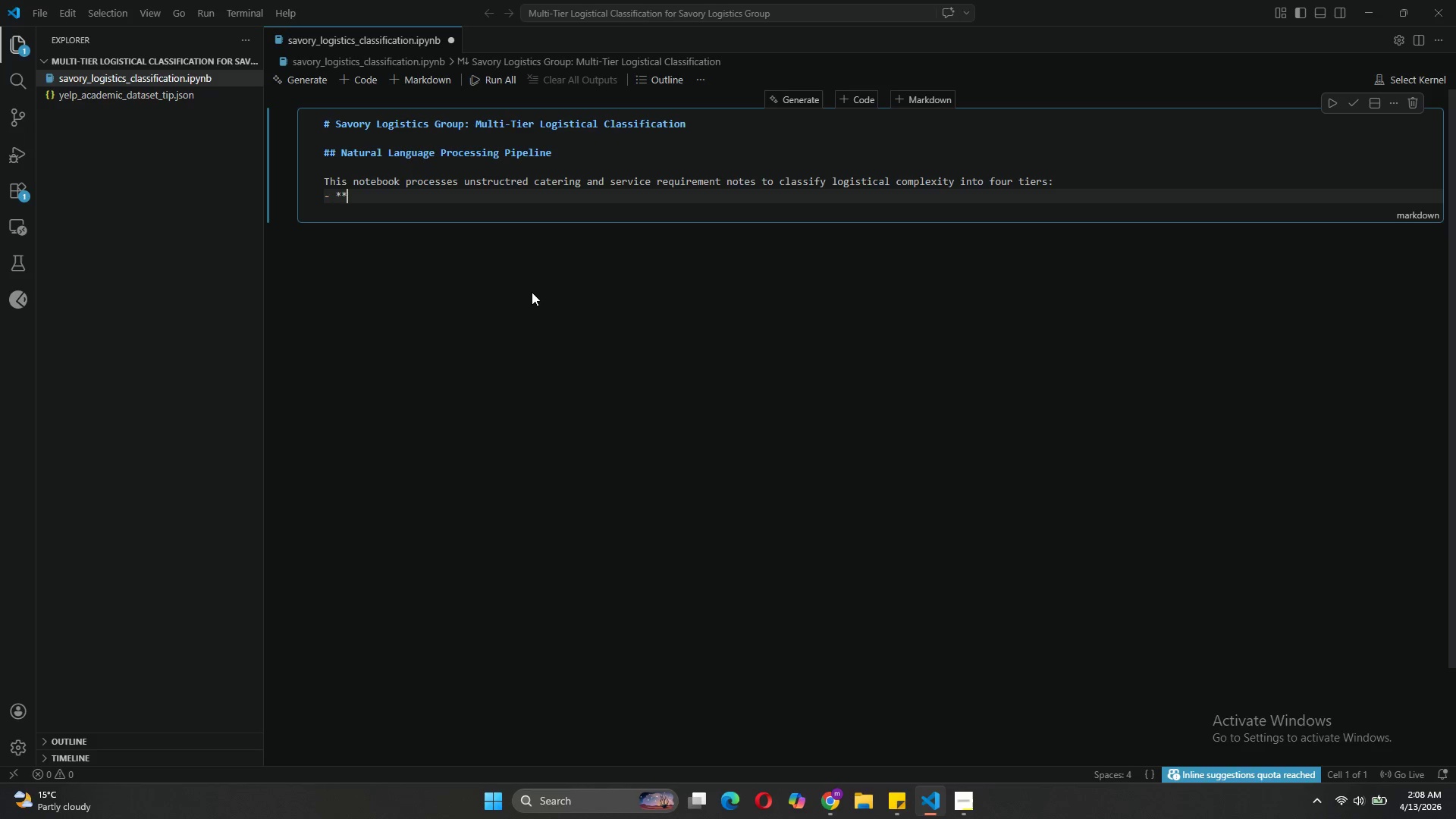 
key(Backspace)
 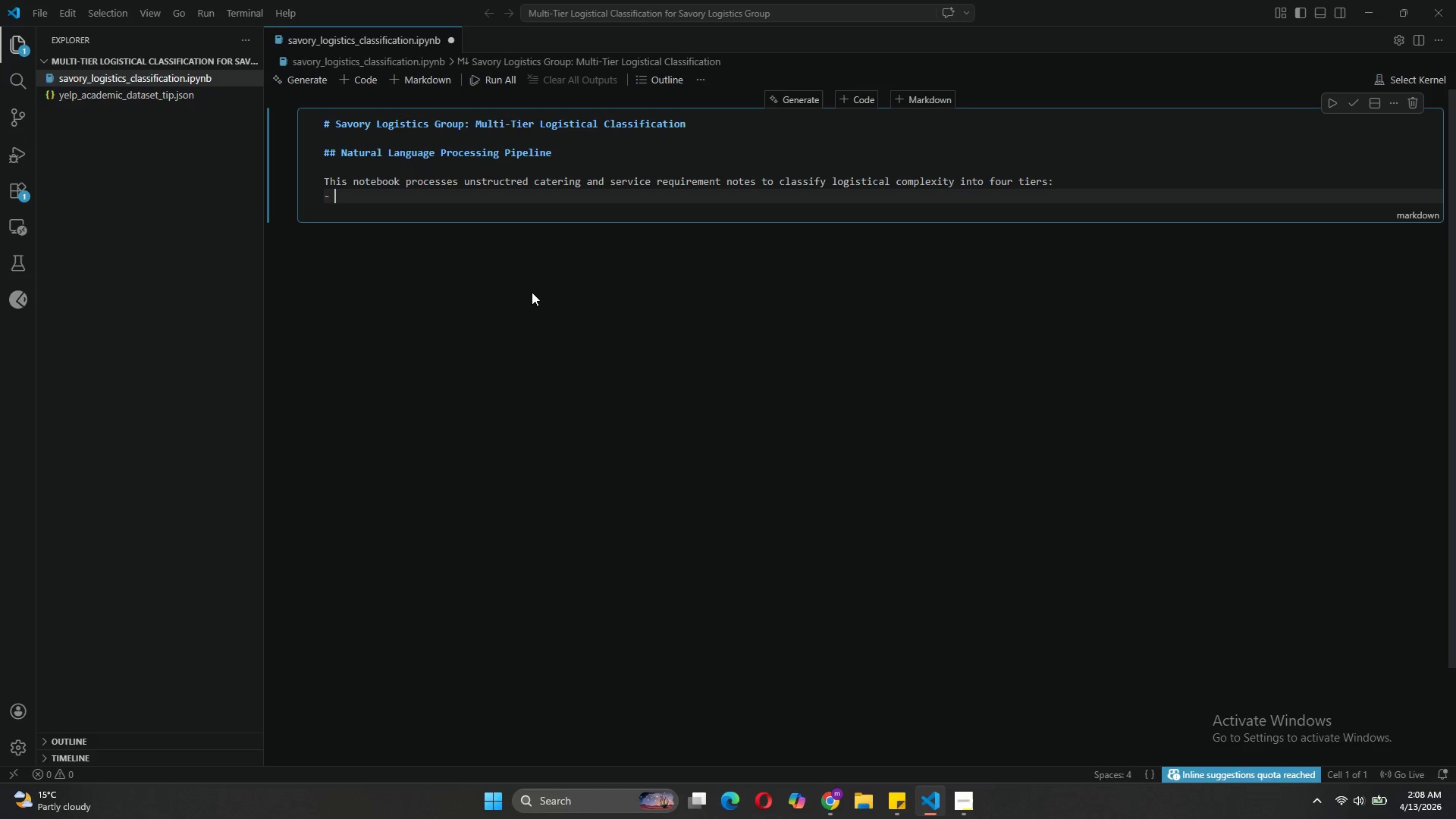 
key(Backspace)
 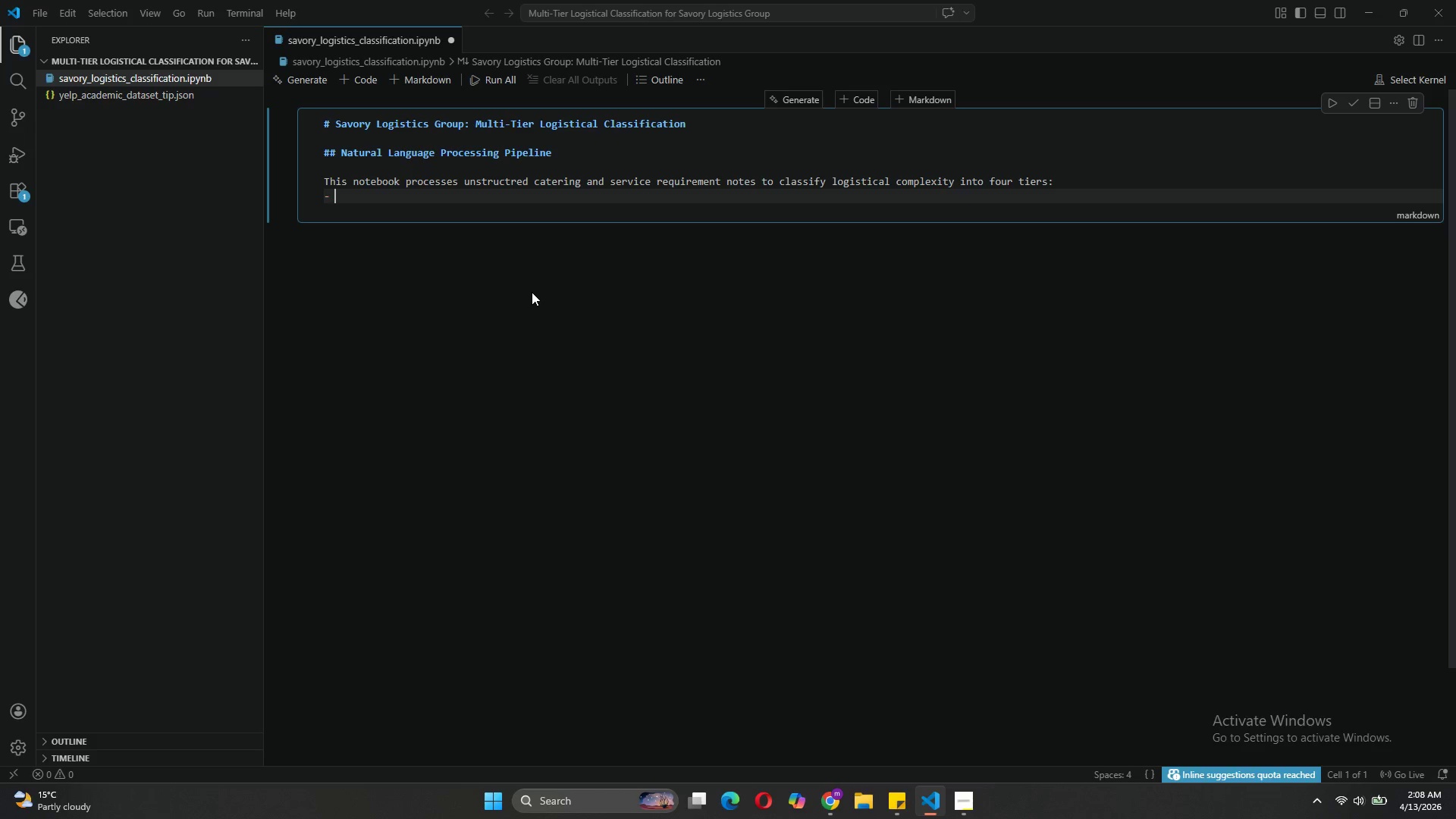 
key(Backspace)
 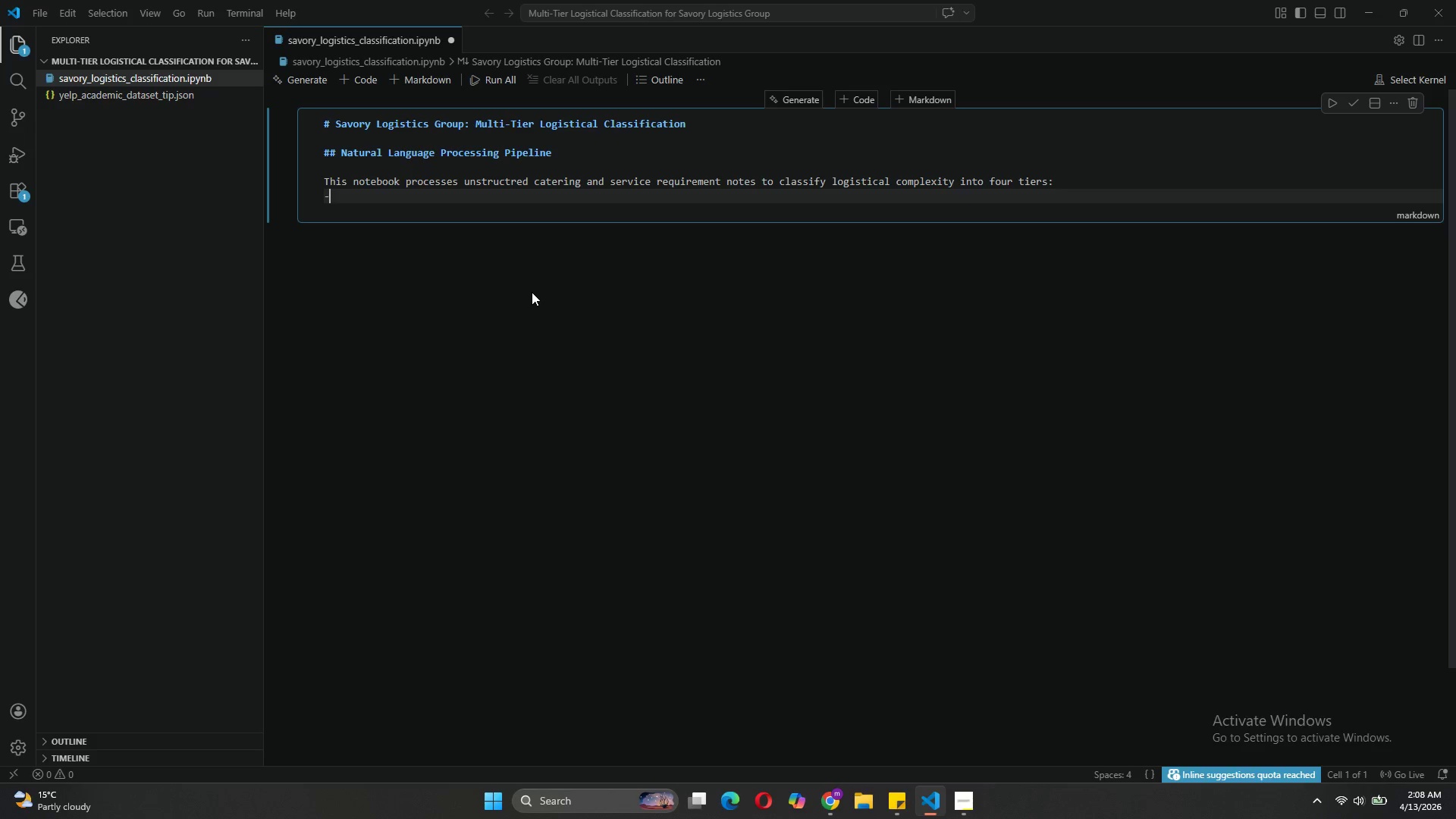 
key(Backspace)
 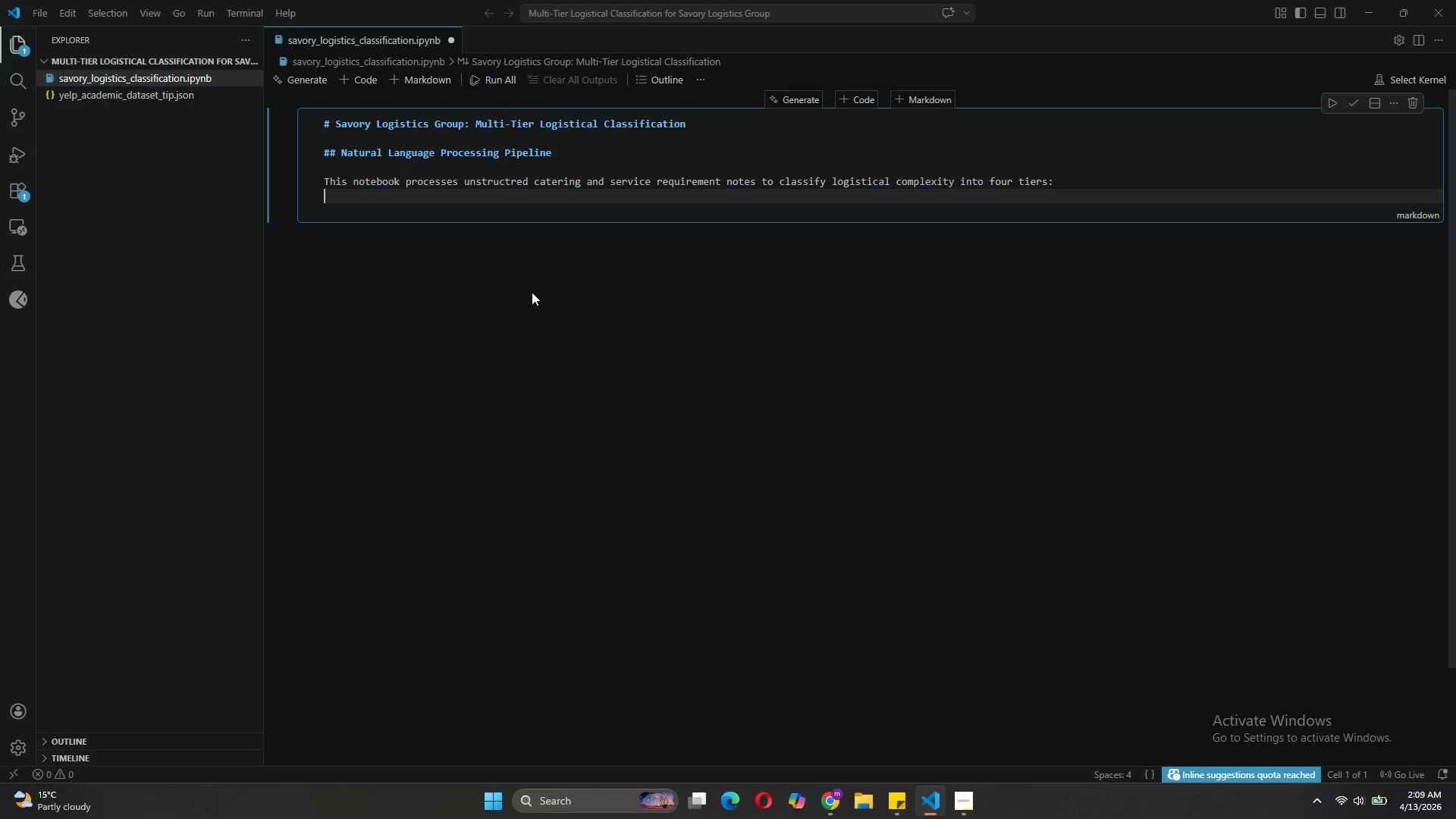 
key(Control+V)
 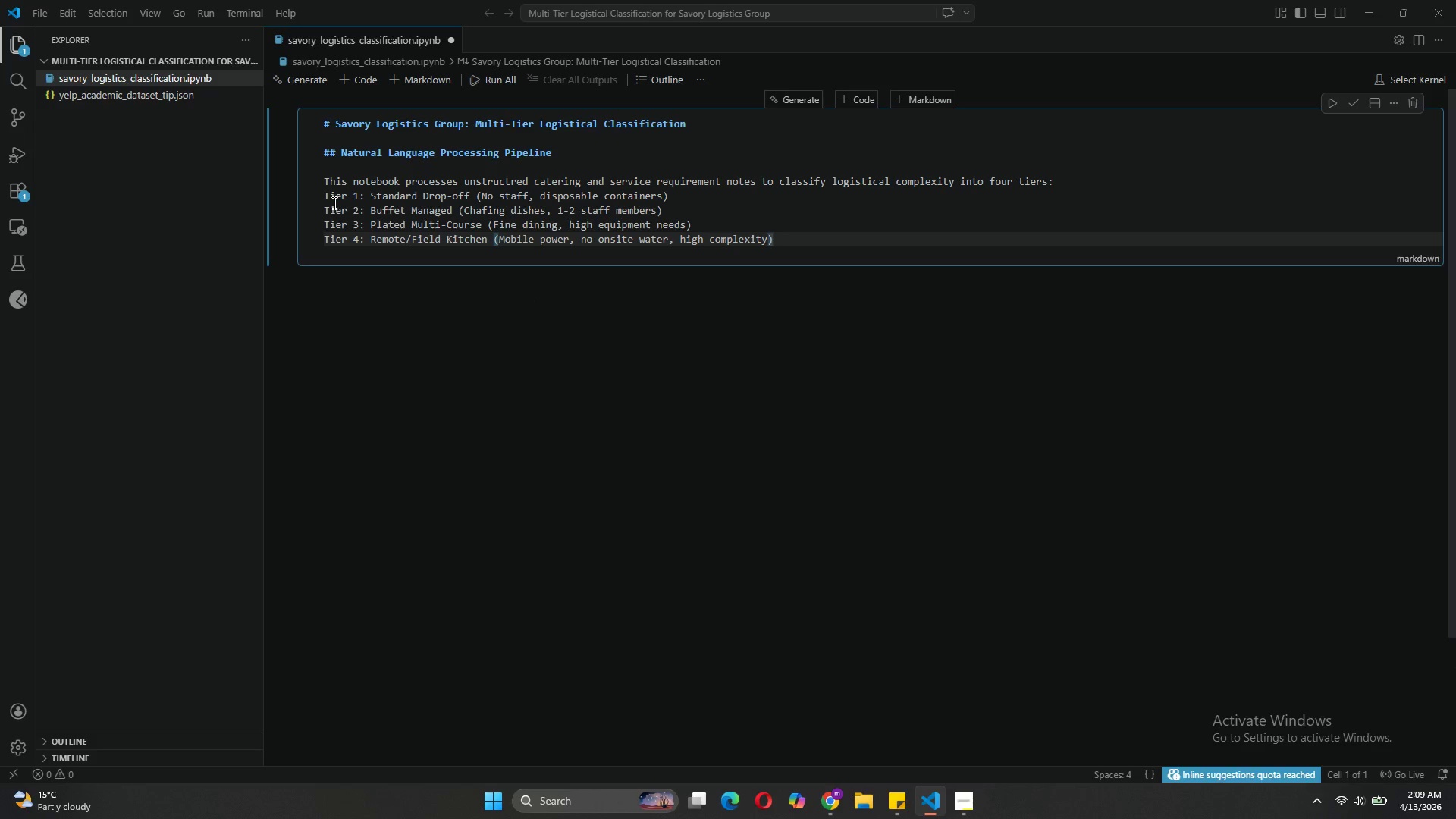 
left_click([325, 193])
 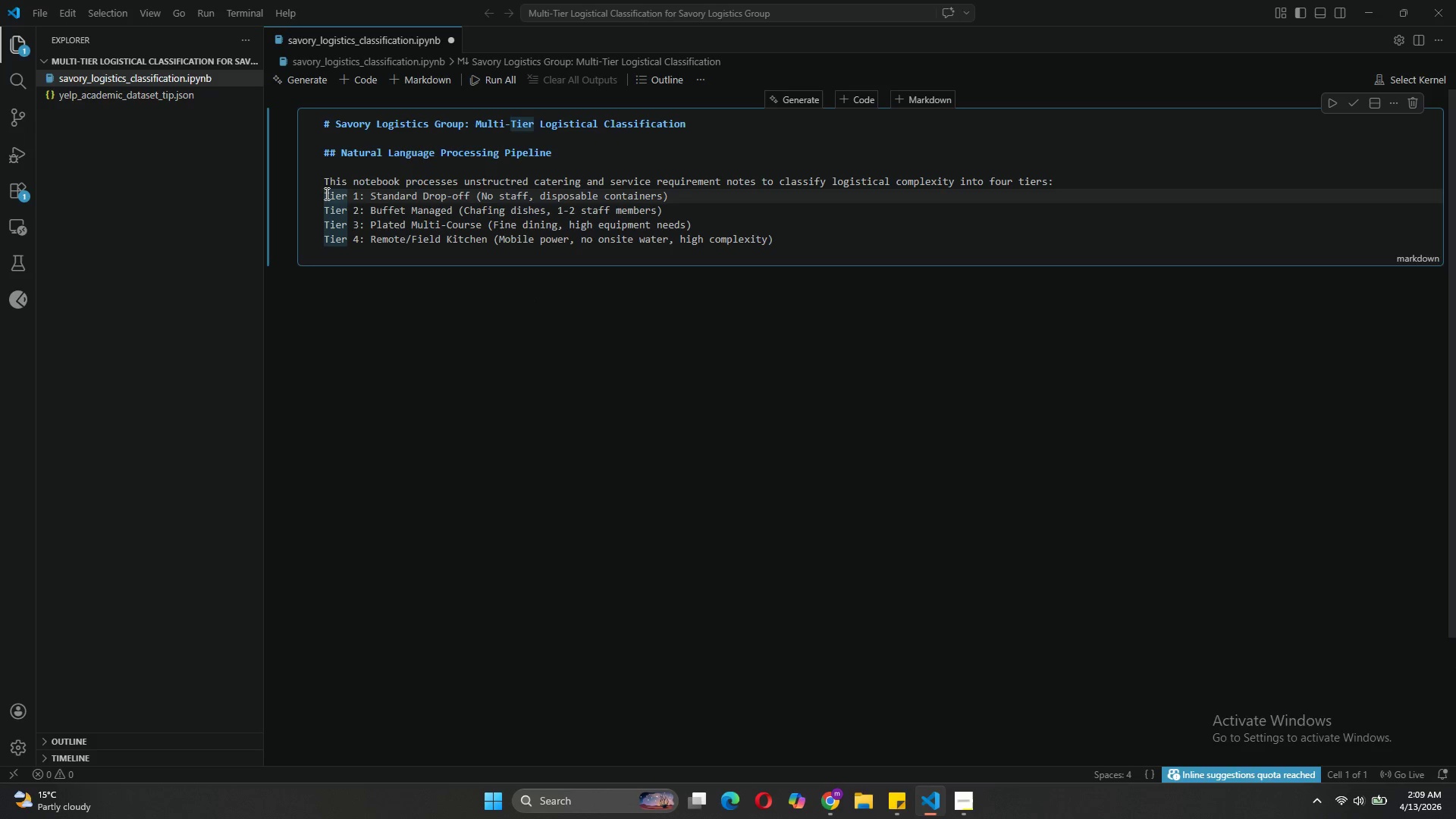 
key(Minus)
 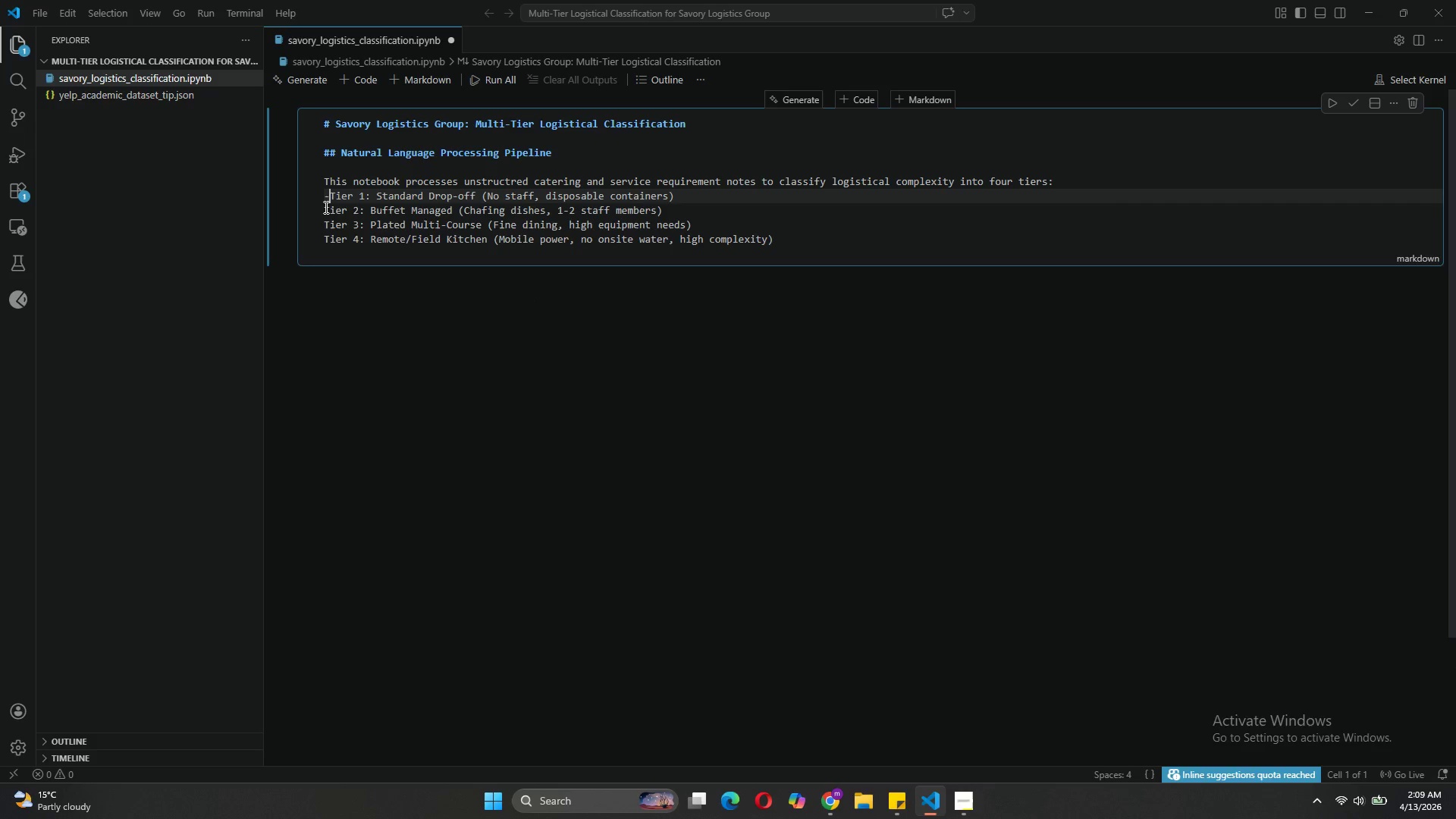 
left_click([325, 207])
 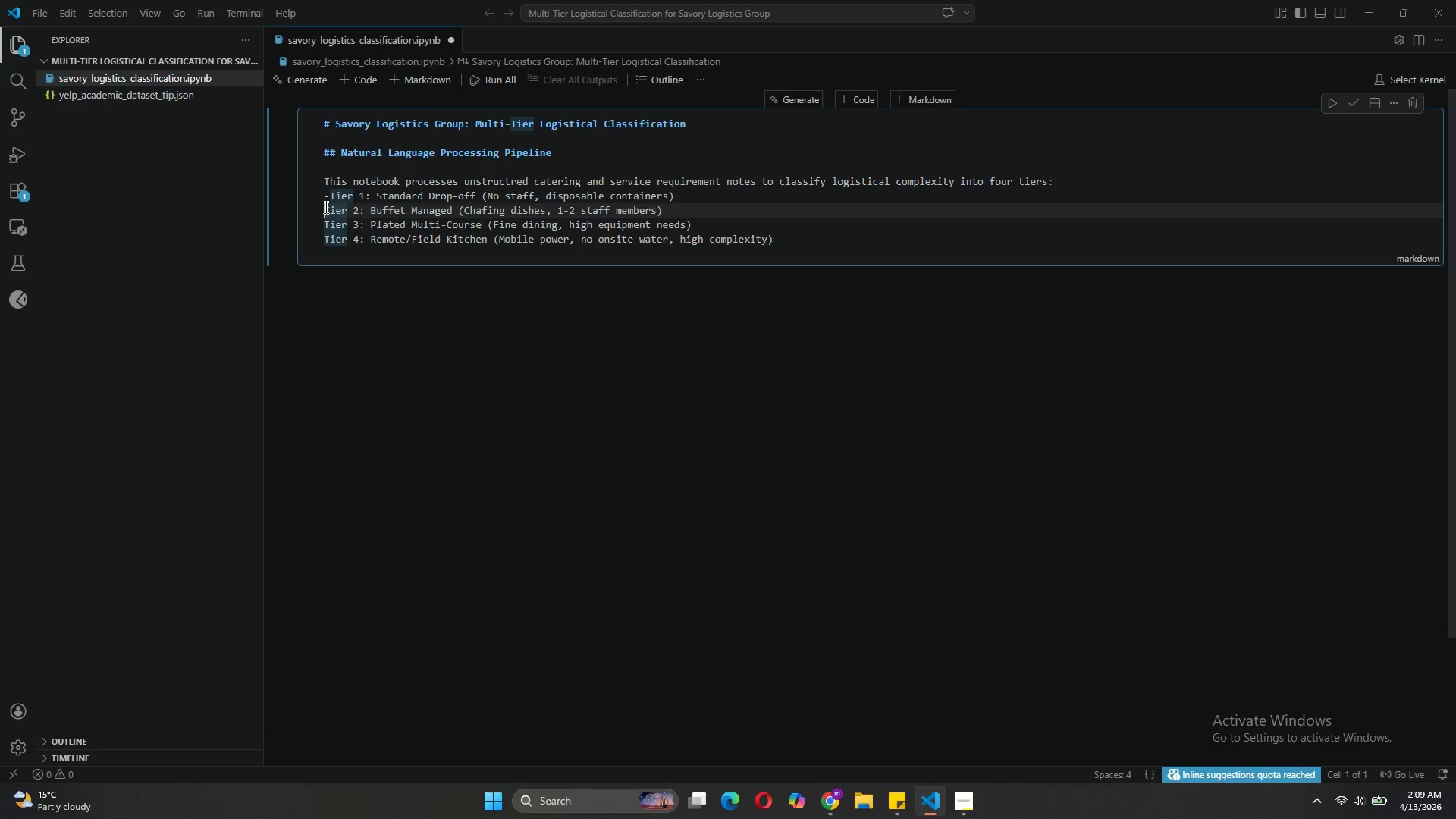 
key(Space)
 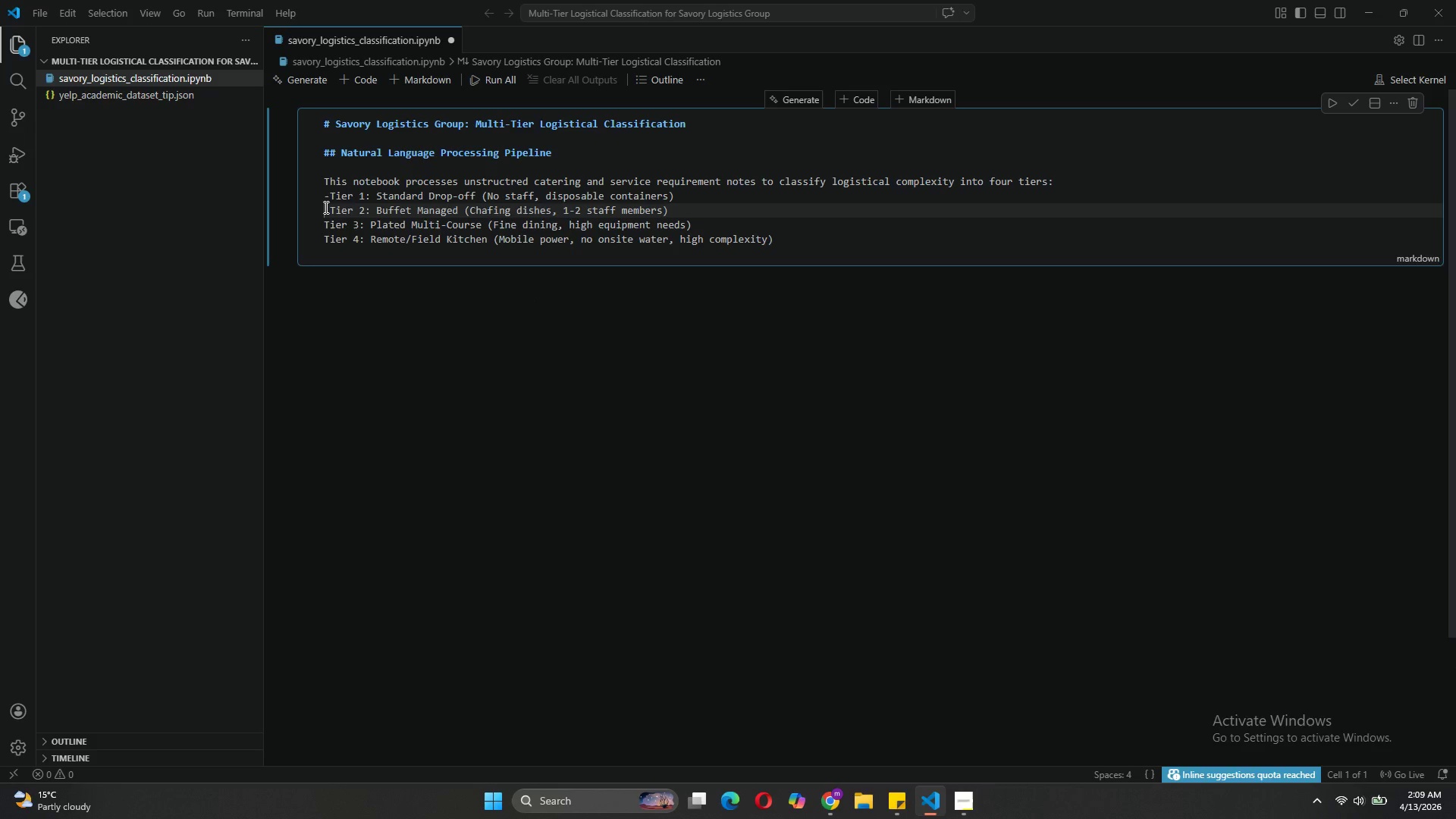 
key(Backspace)
 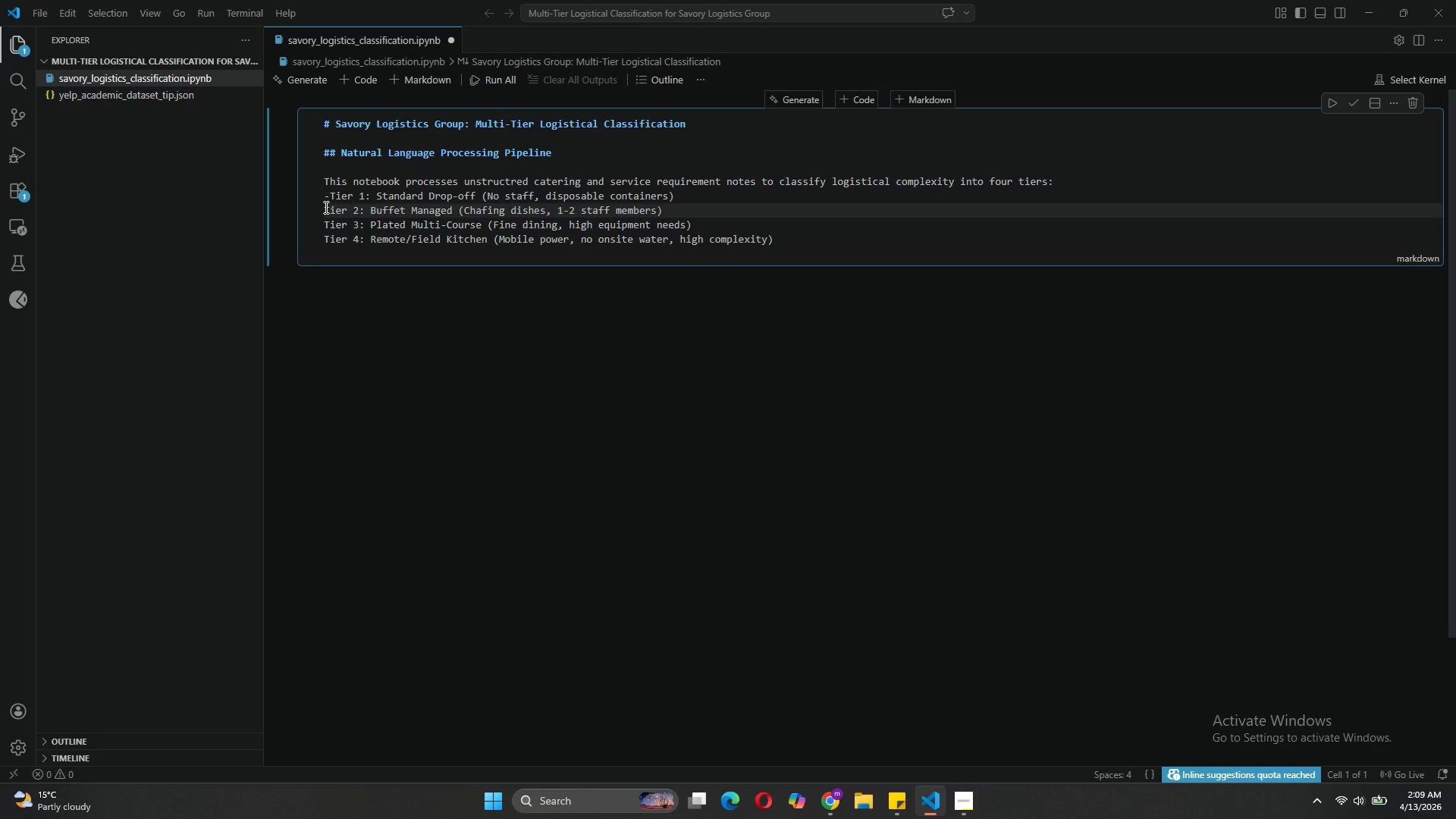 
key(Minus)
 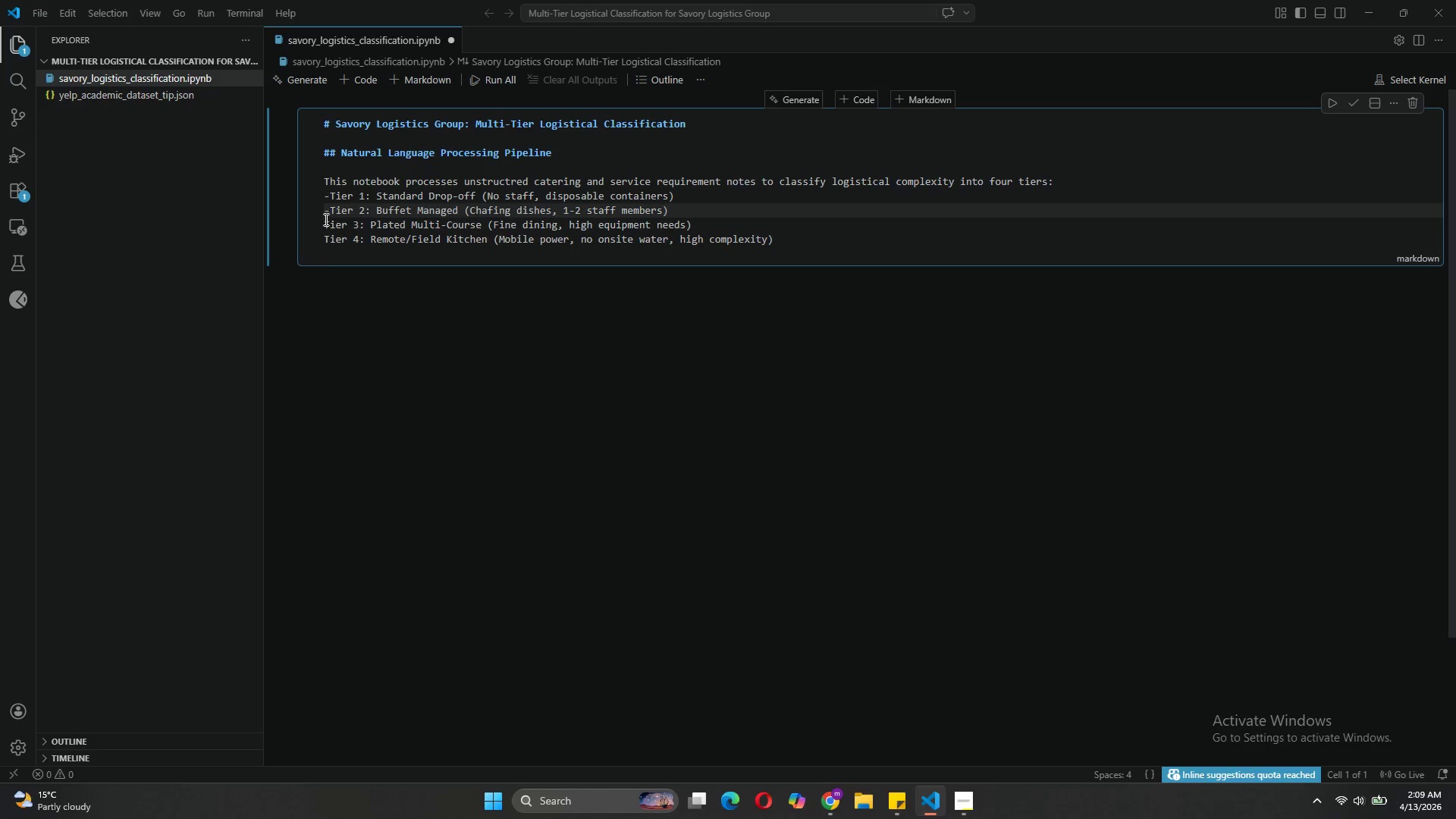 
left_click([325, 221])
 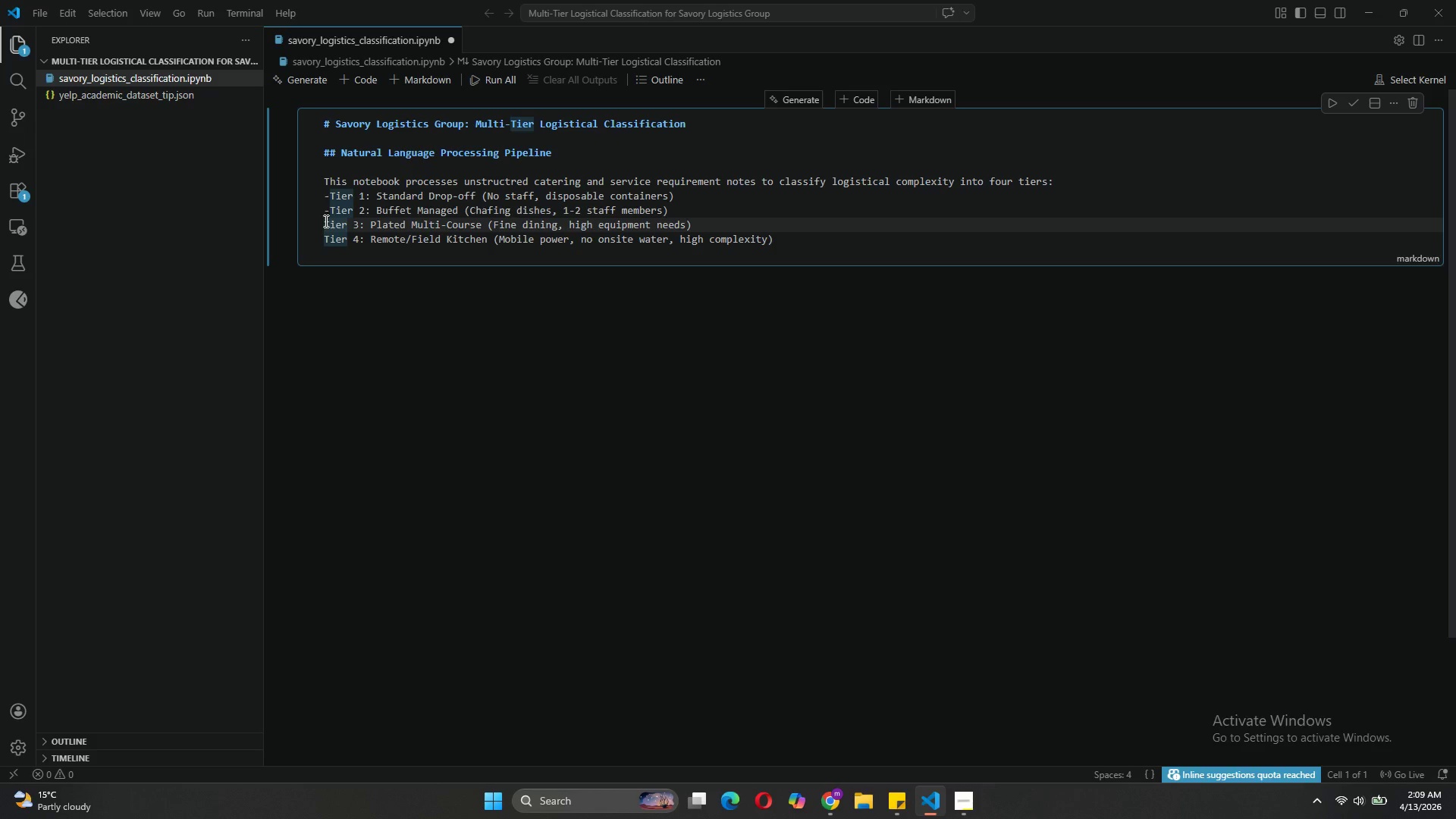 
key(Minus)
 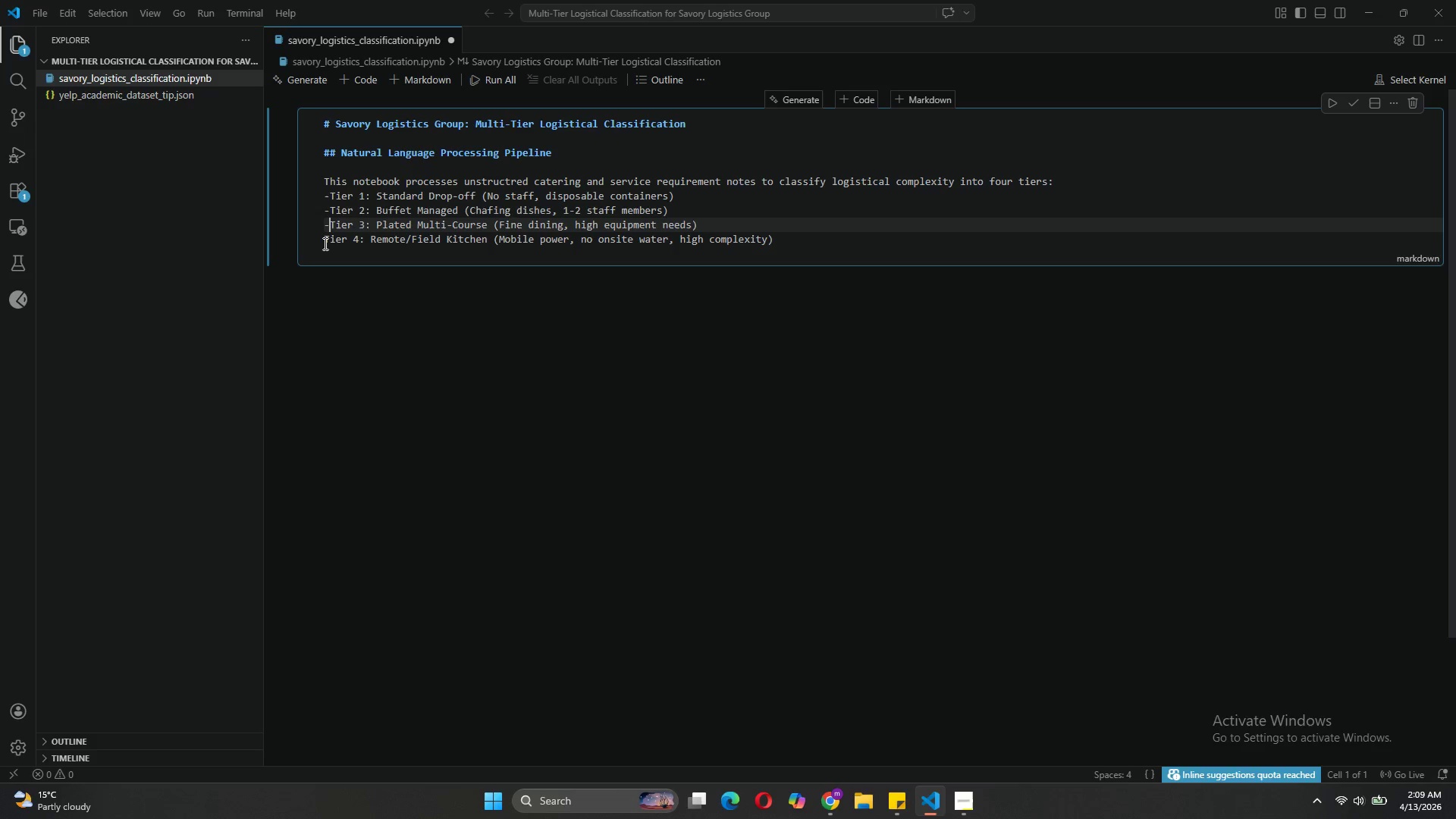 
left_click([324, 243])
 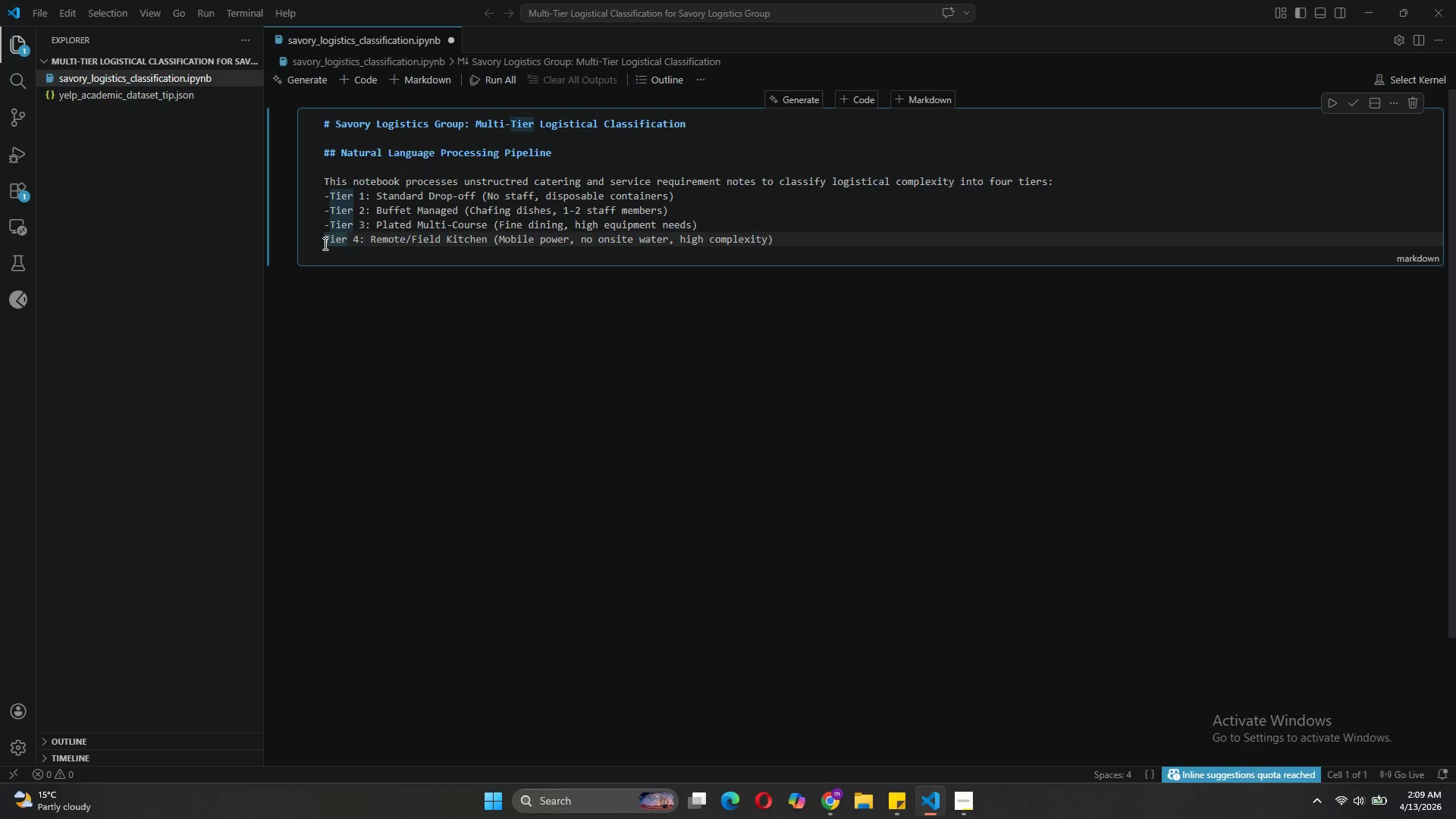 
key(Minus)
 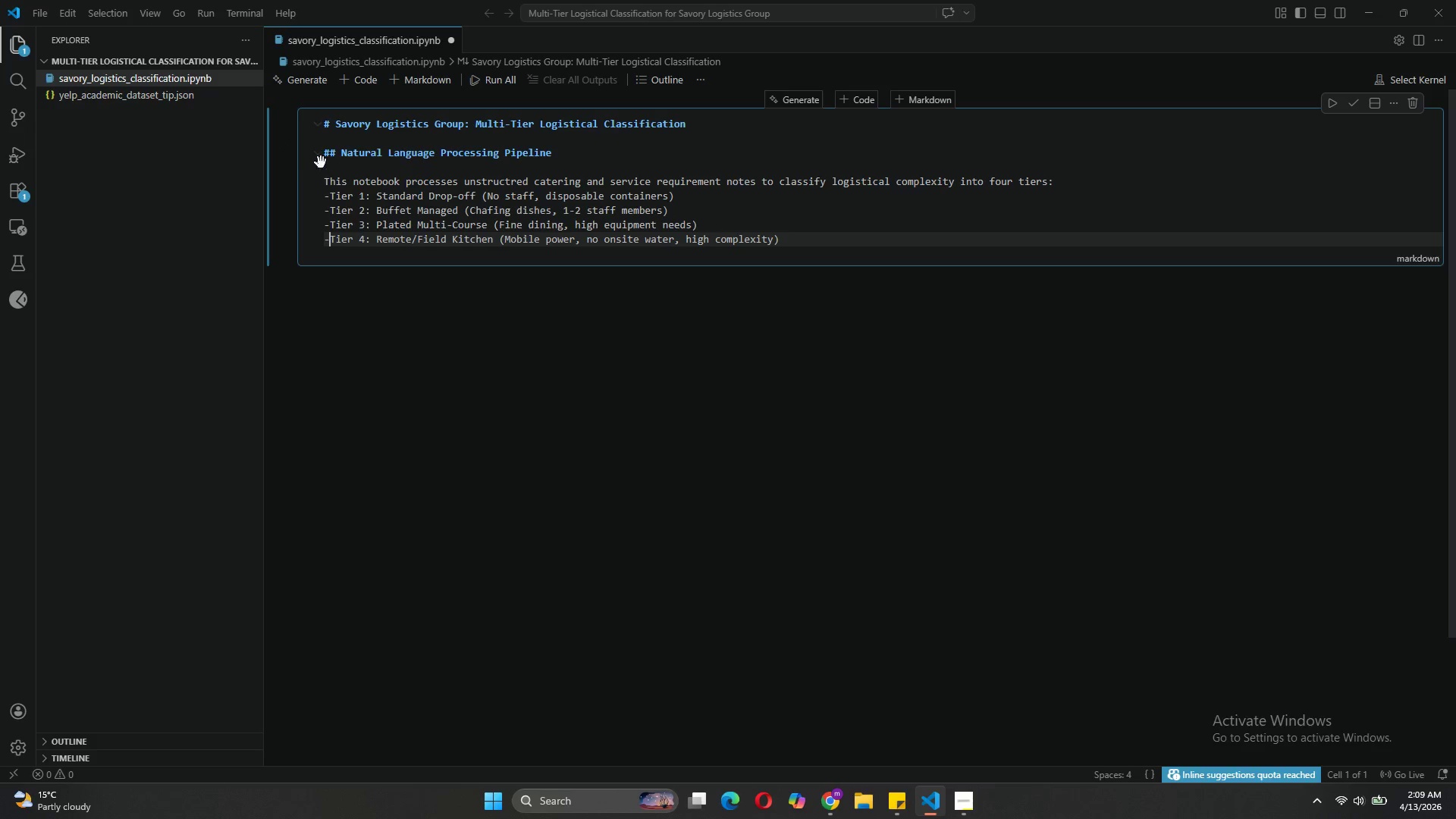 
left_click([331, 195])
 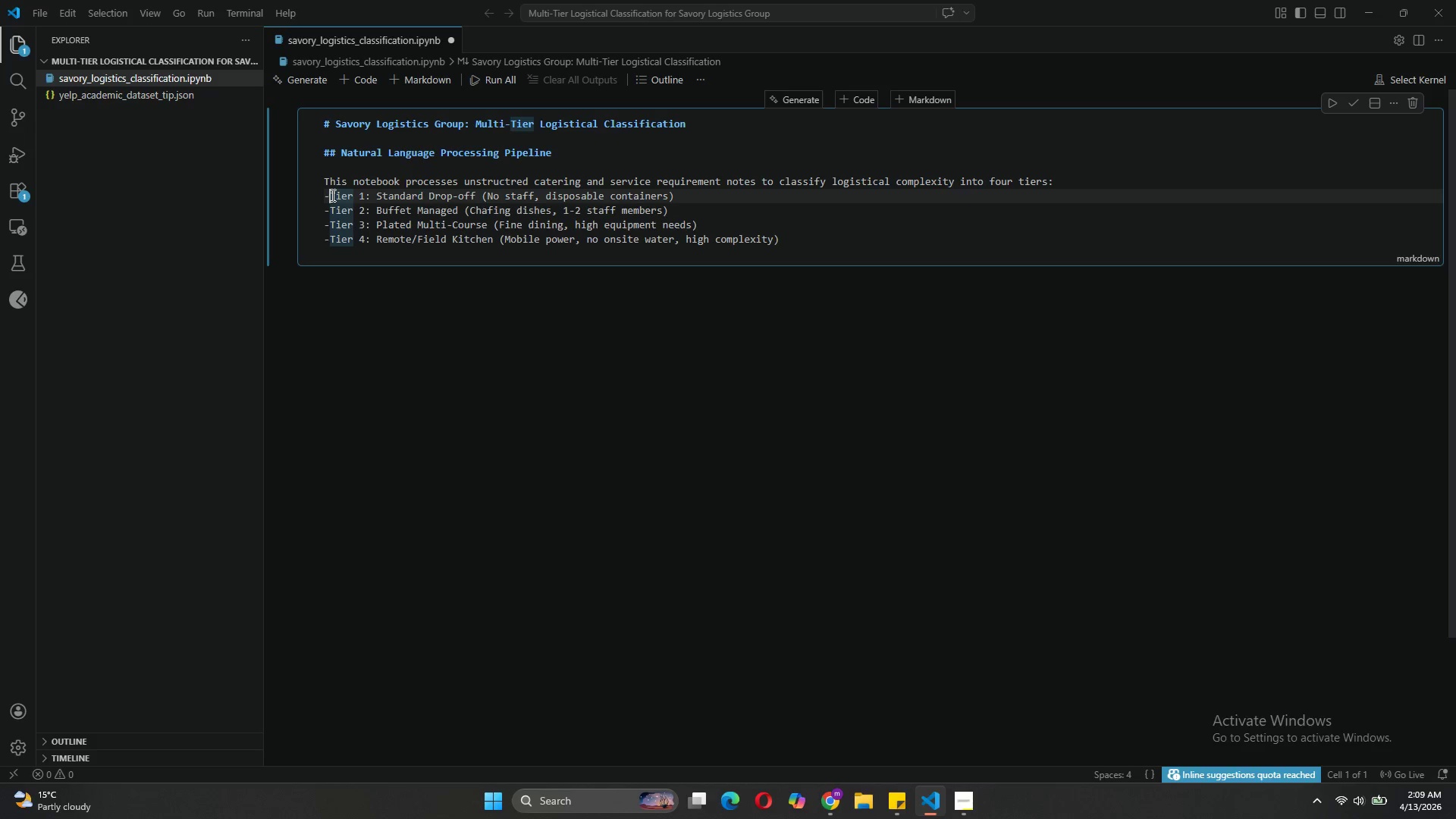 
type( **)
 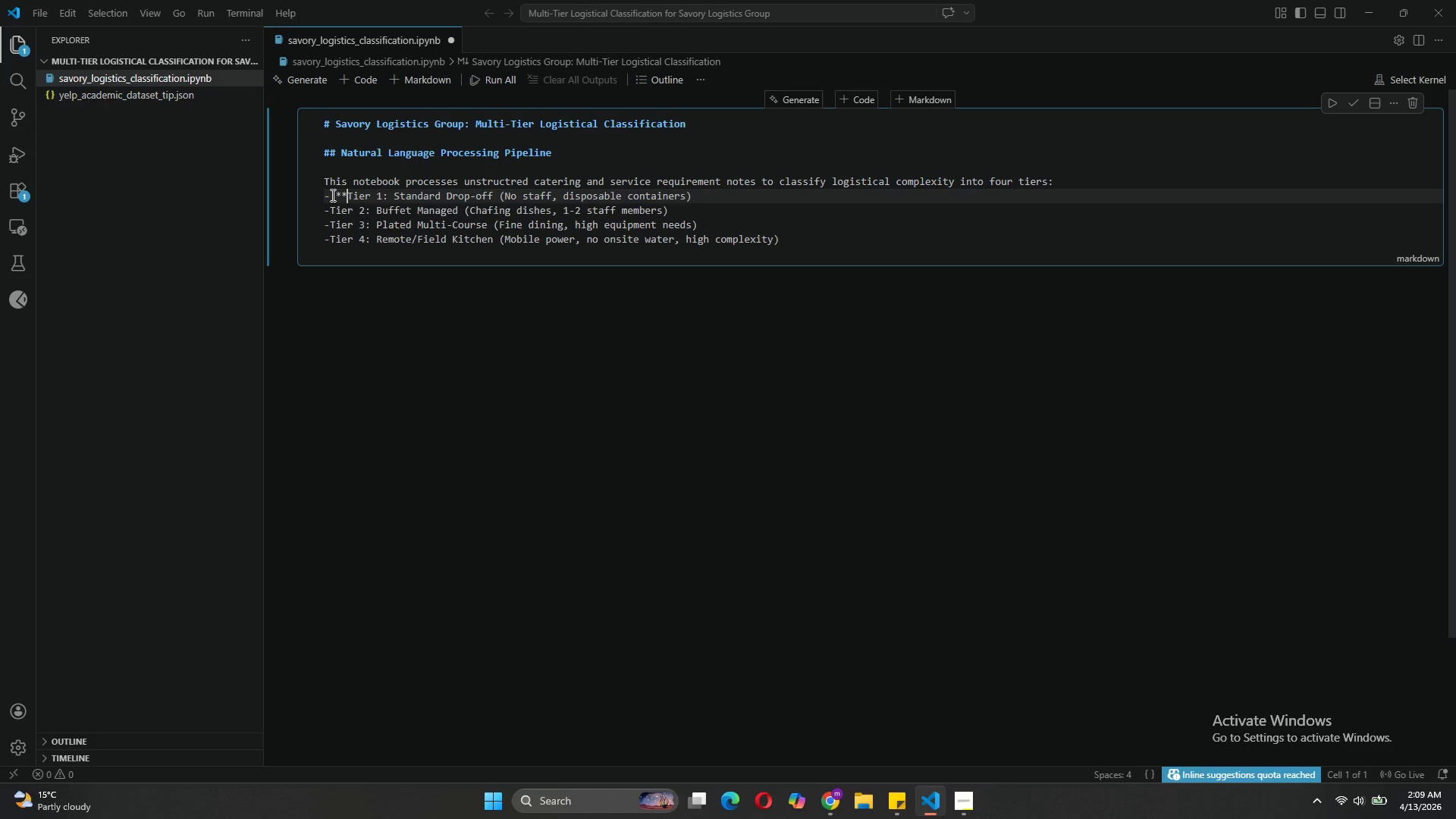 
left_click([332, 212])
 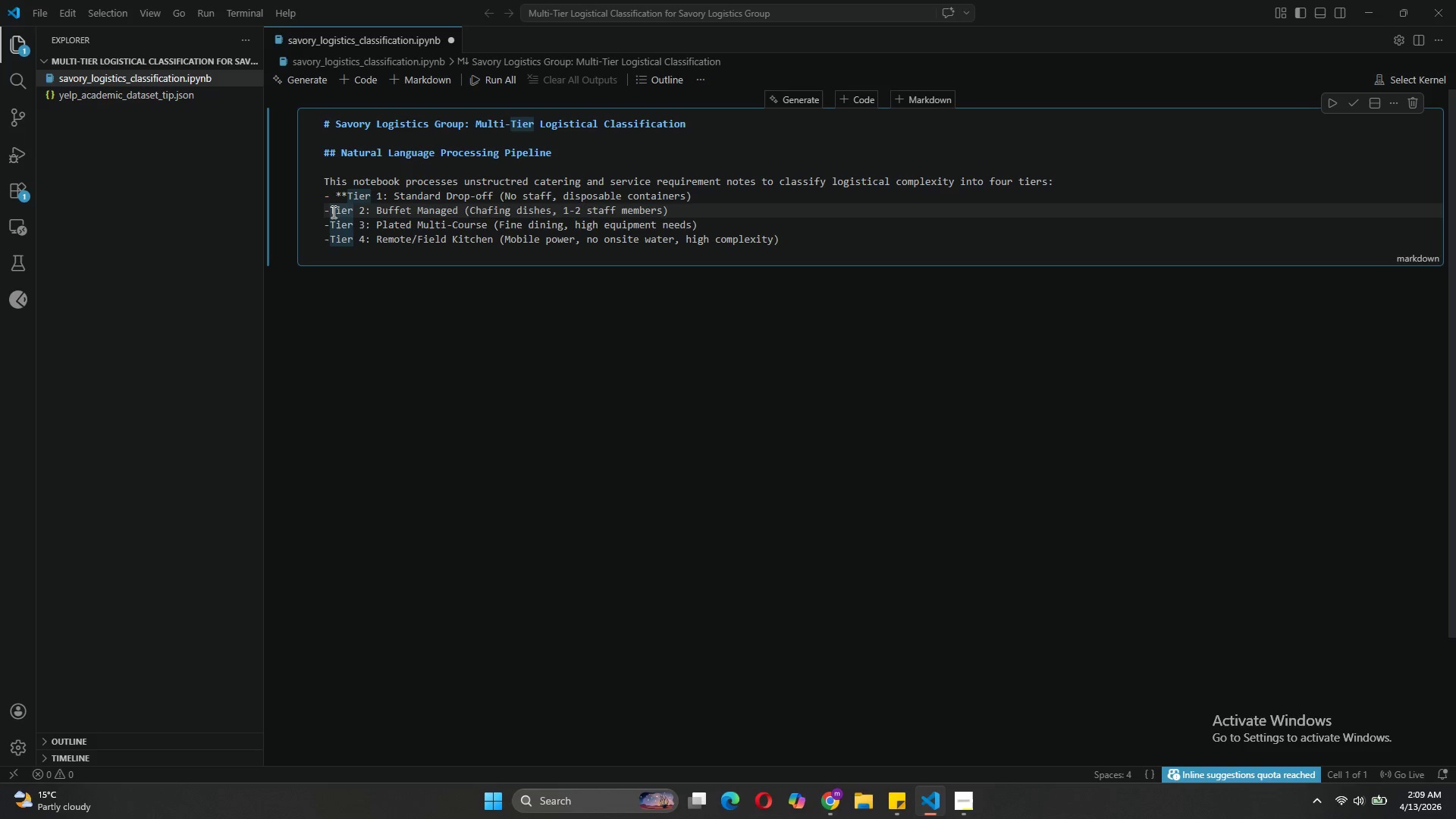 
type( **)
 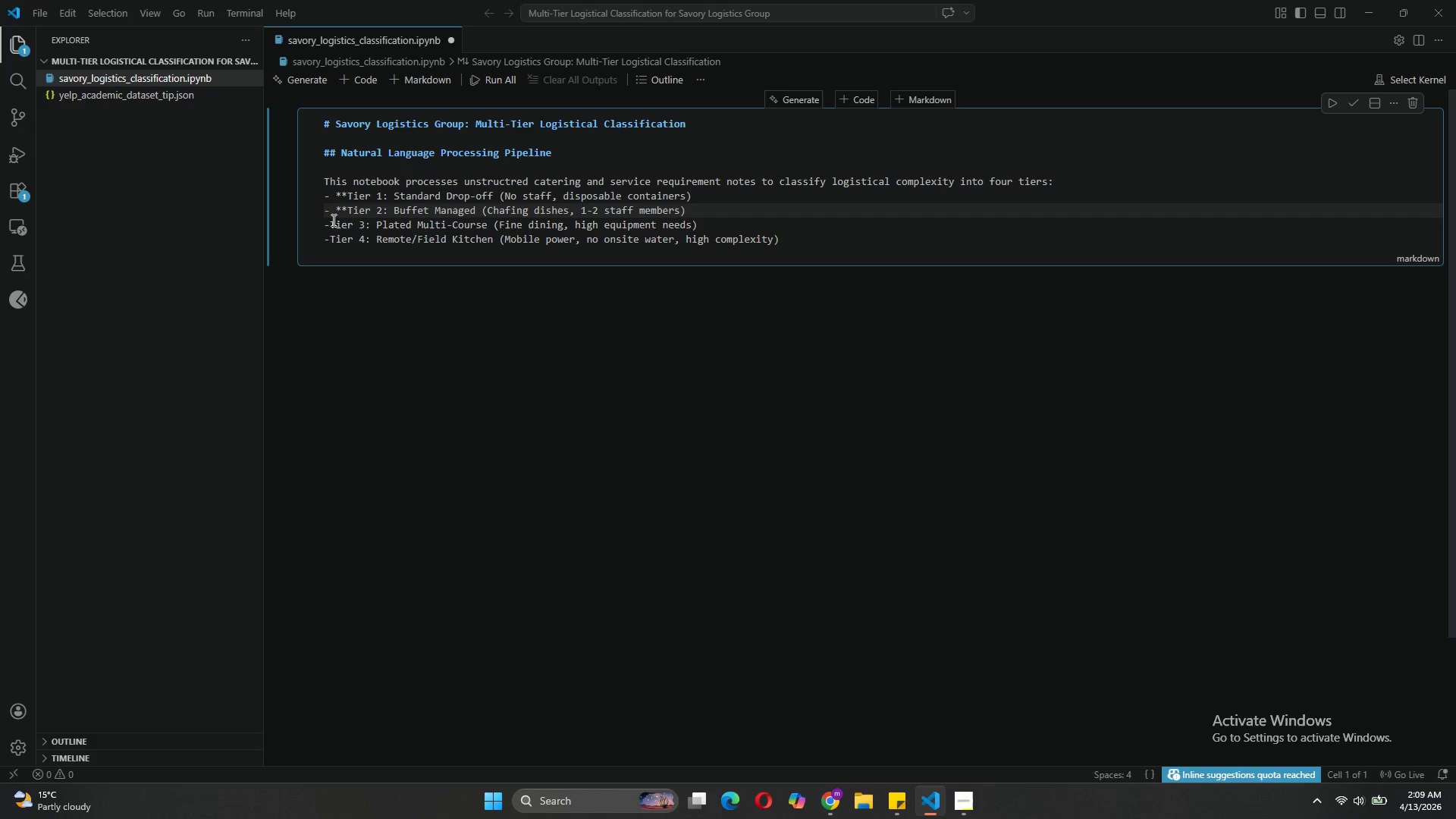 
left_click([332, 227])
 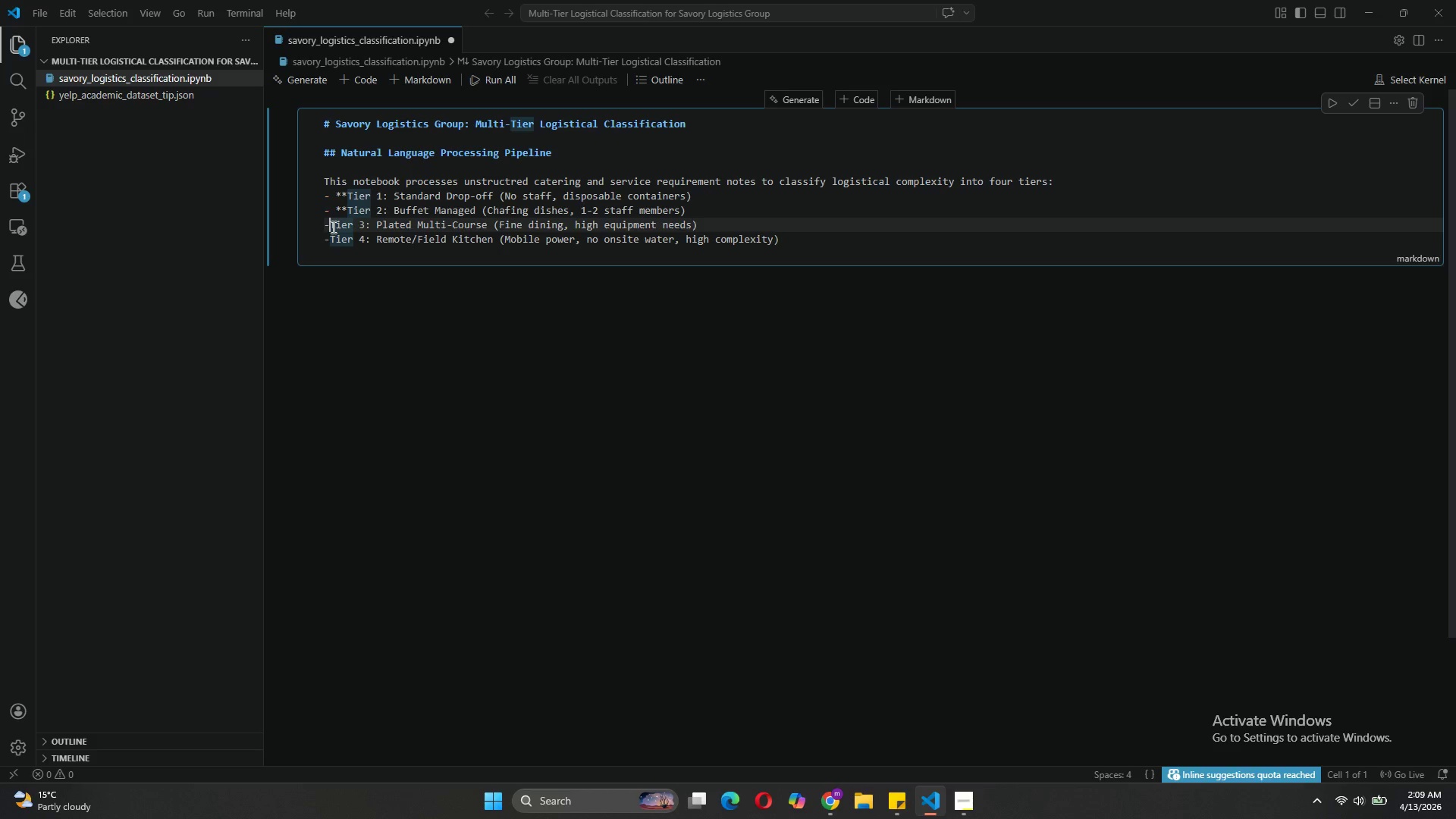 
type( **)
 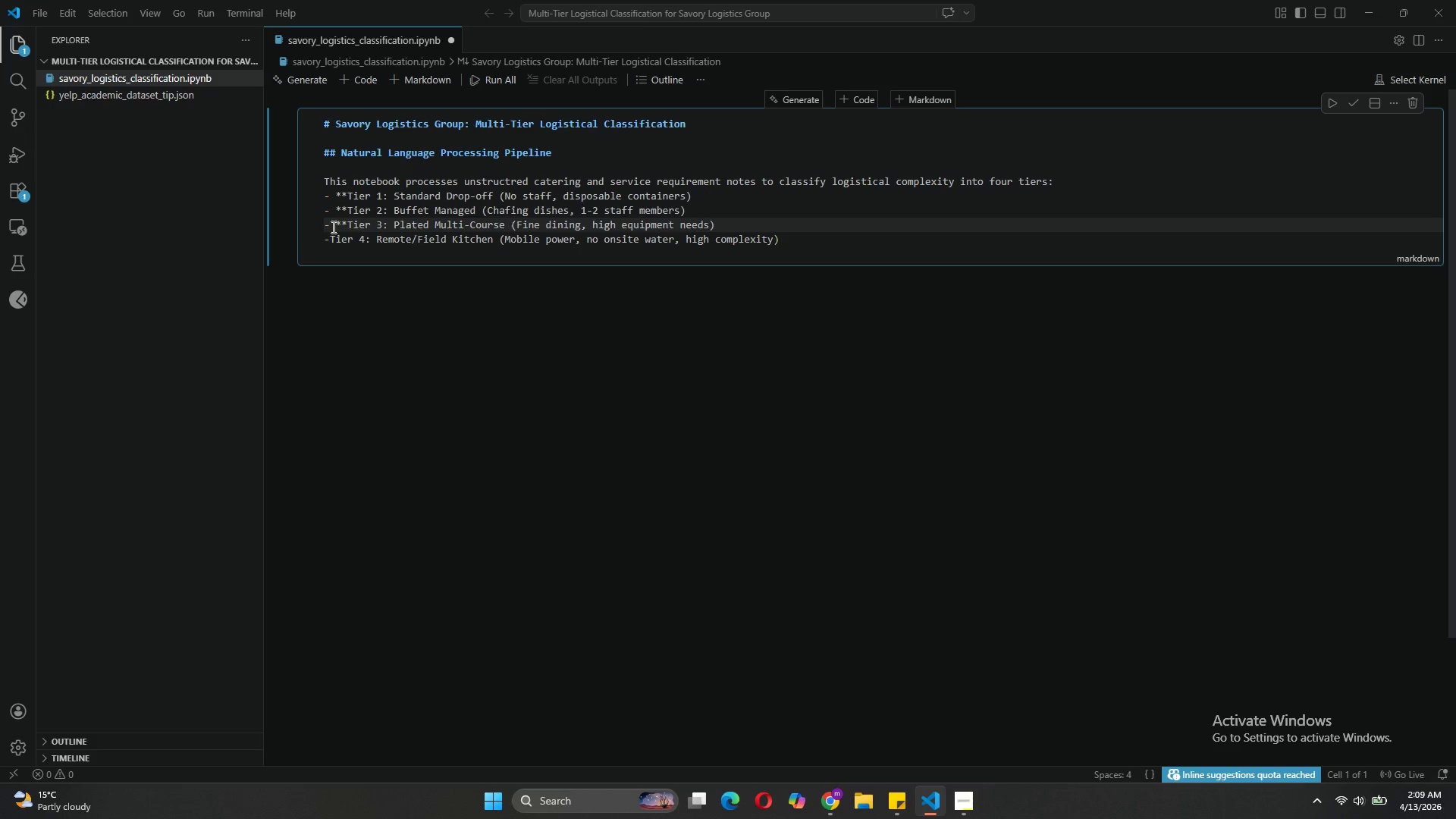 
left_click([330, 238])
 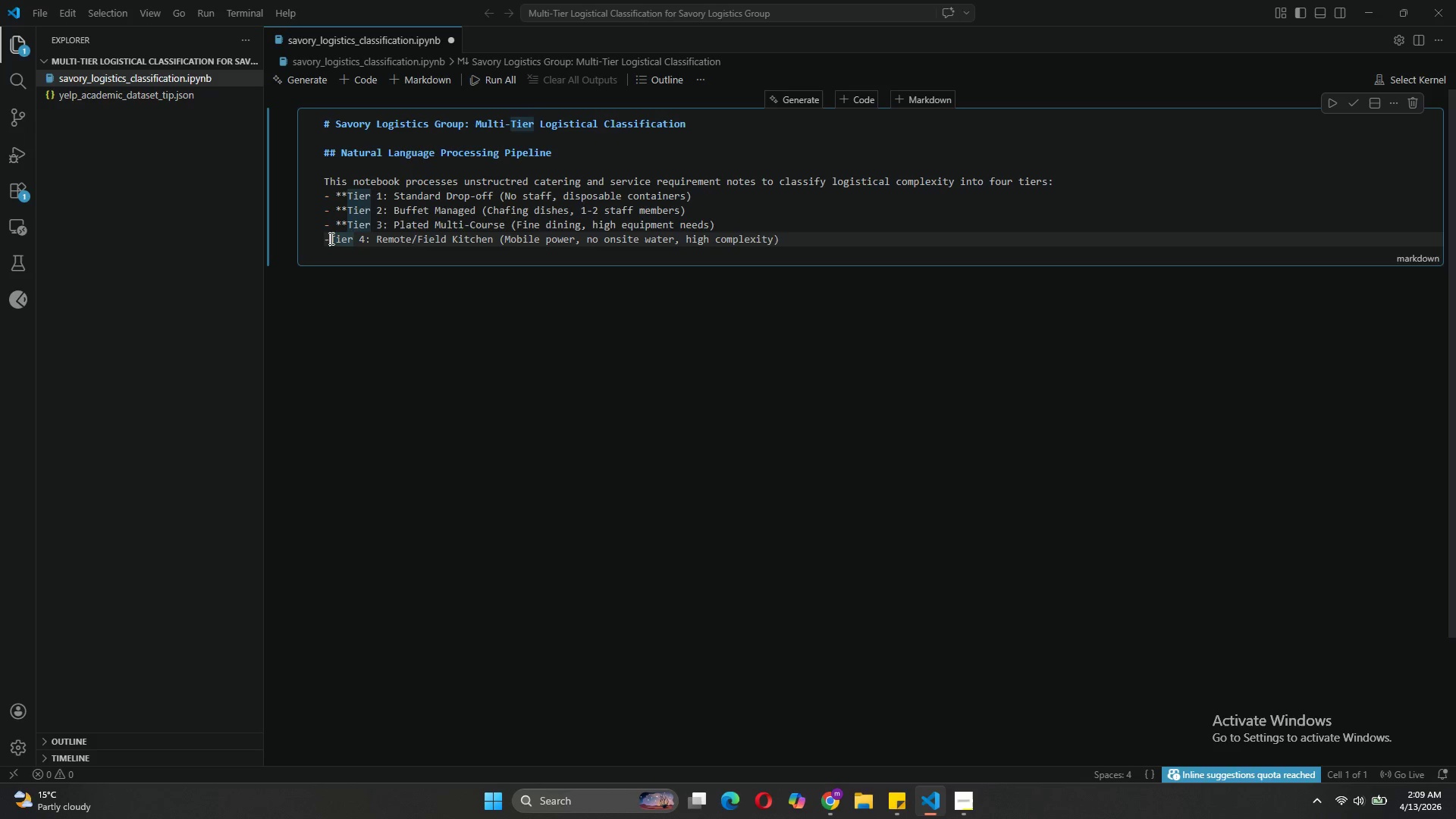 
type( **)
 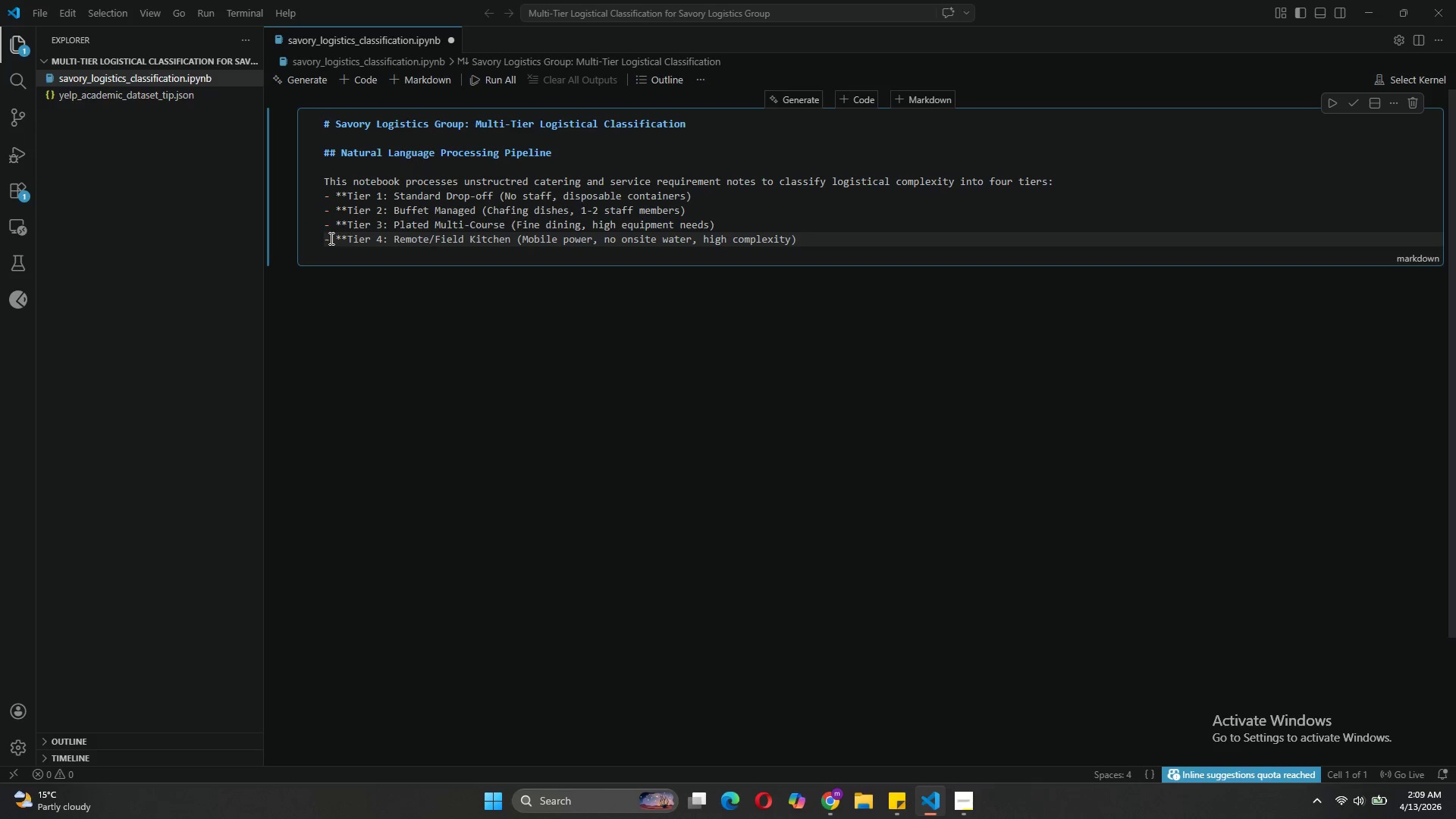 
left_click([382, 192])
 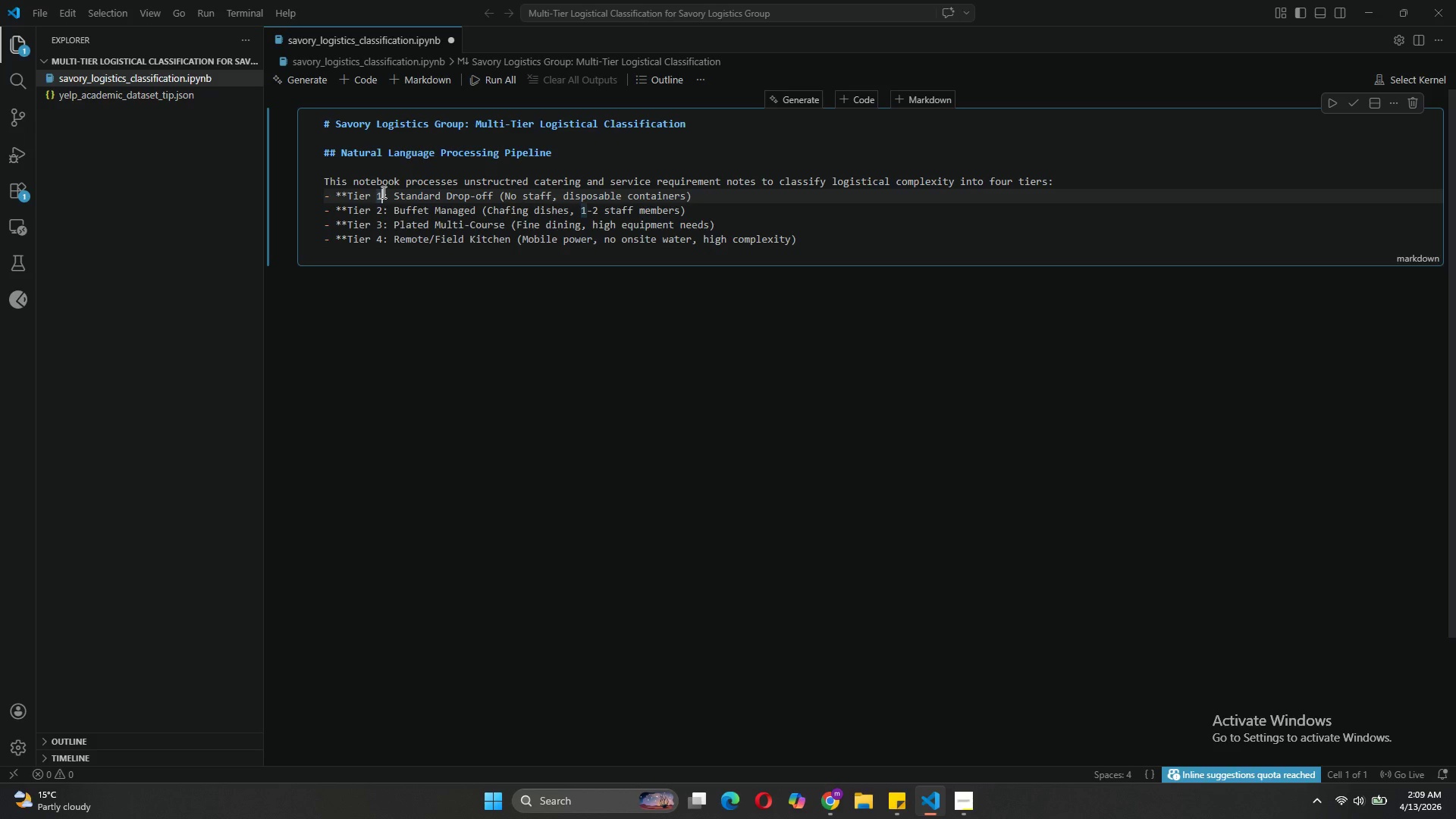 
type(**)
 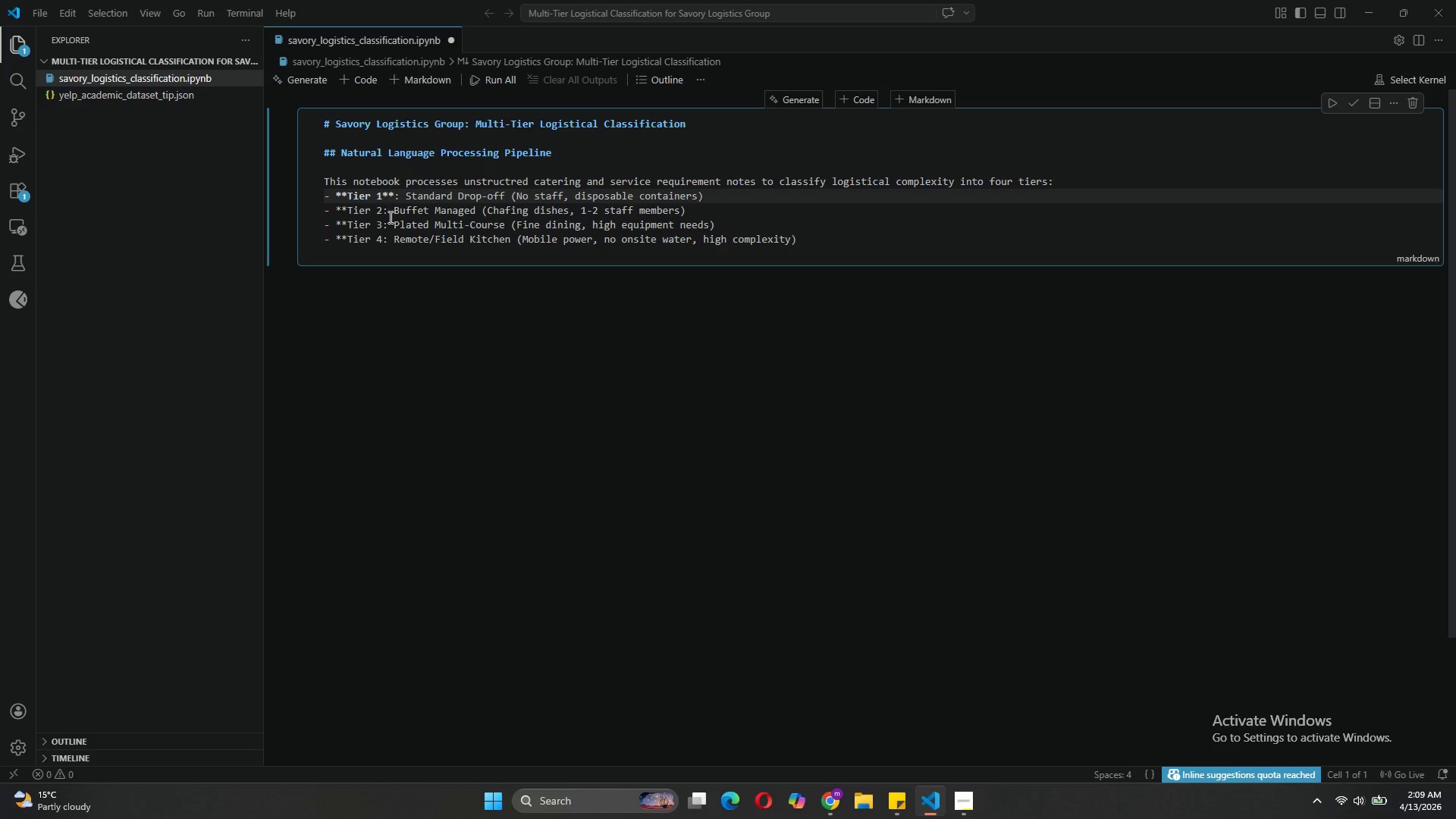 
left_click([383, 209])
 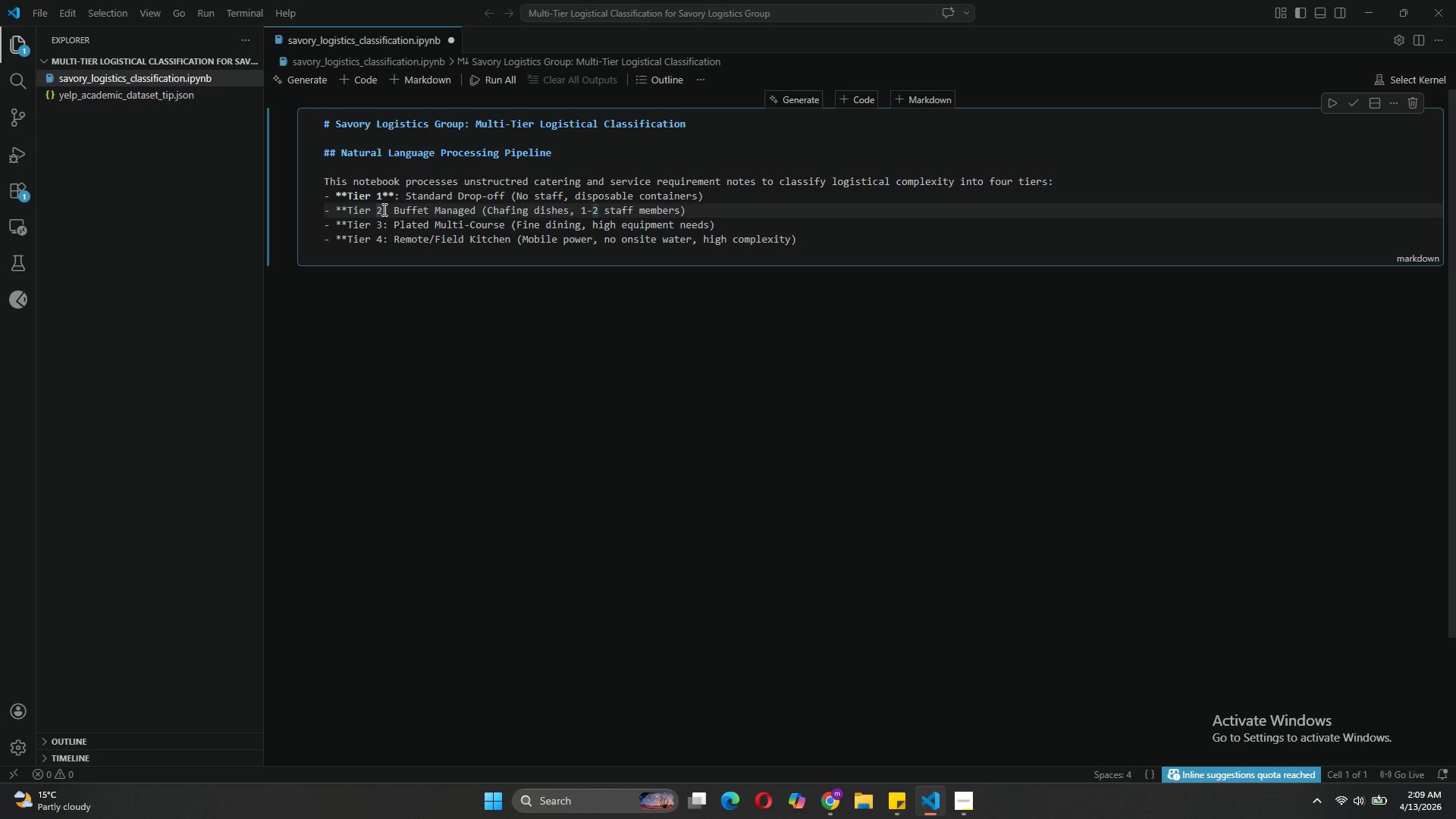 
type(**)
 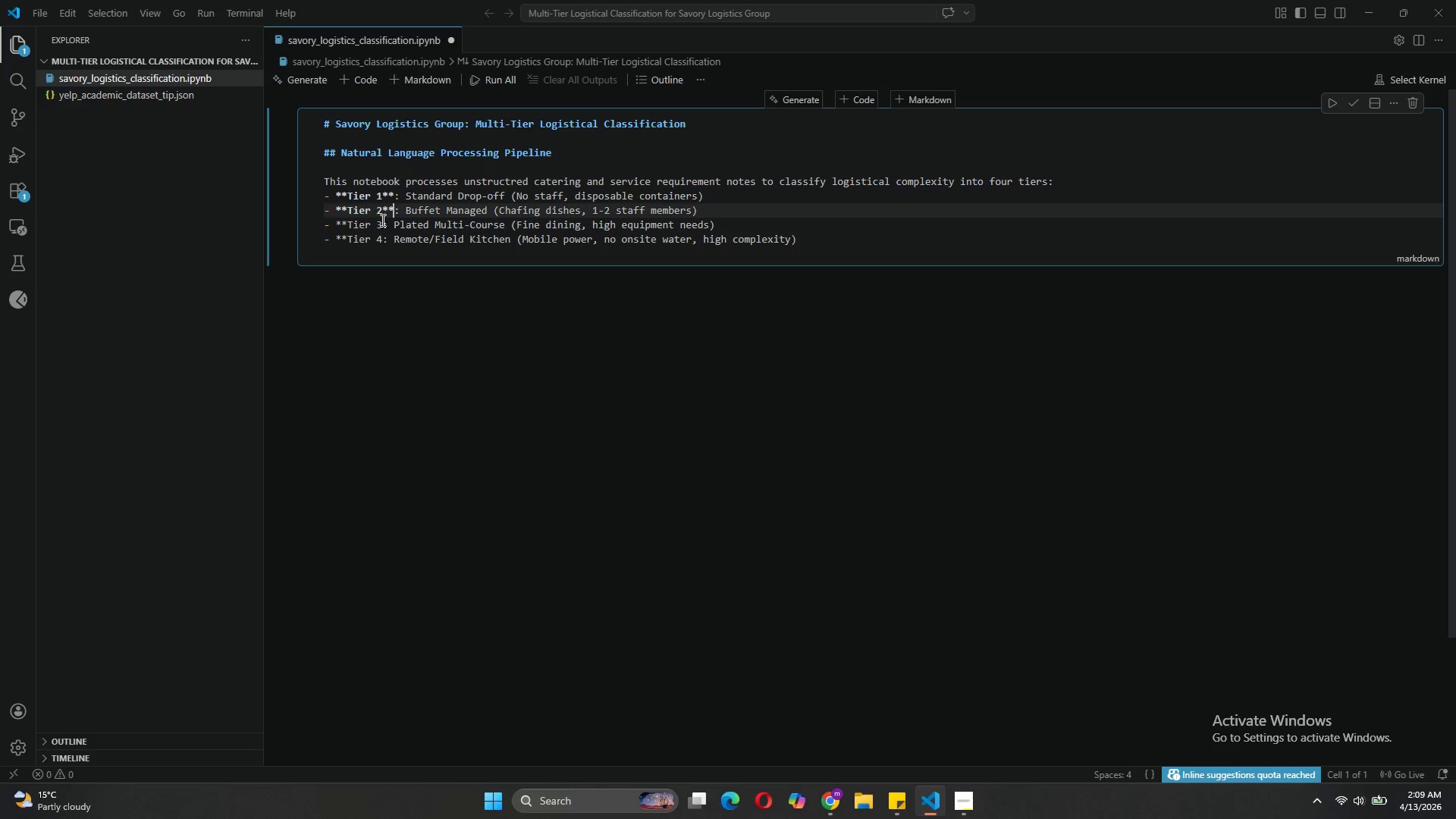 
left_click([381, 220])
 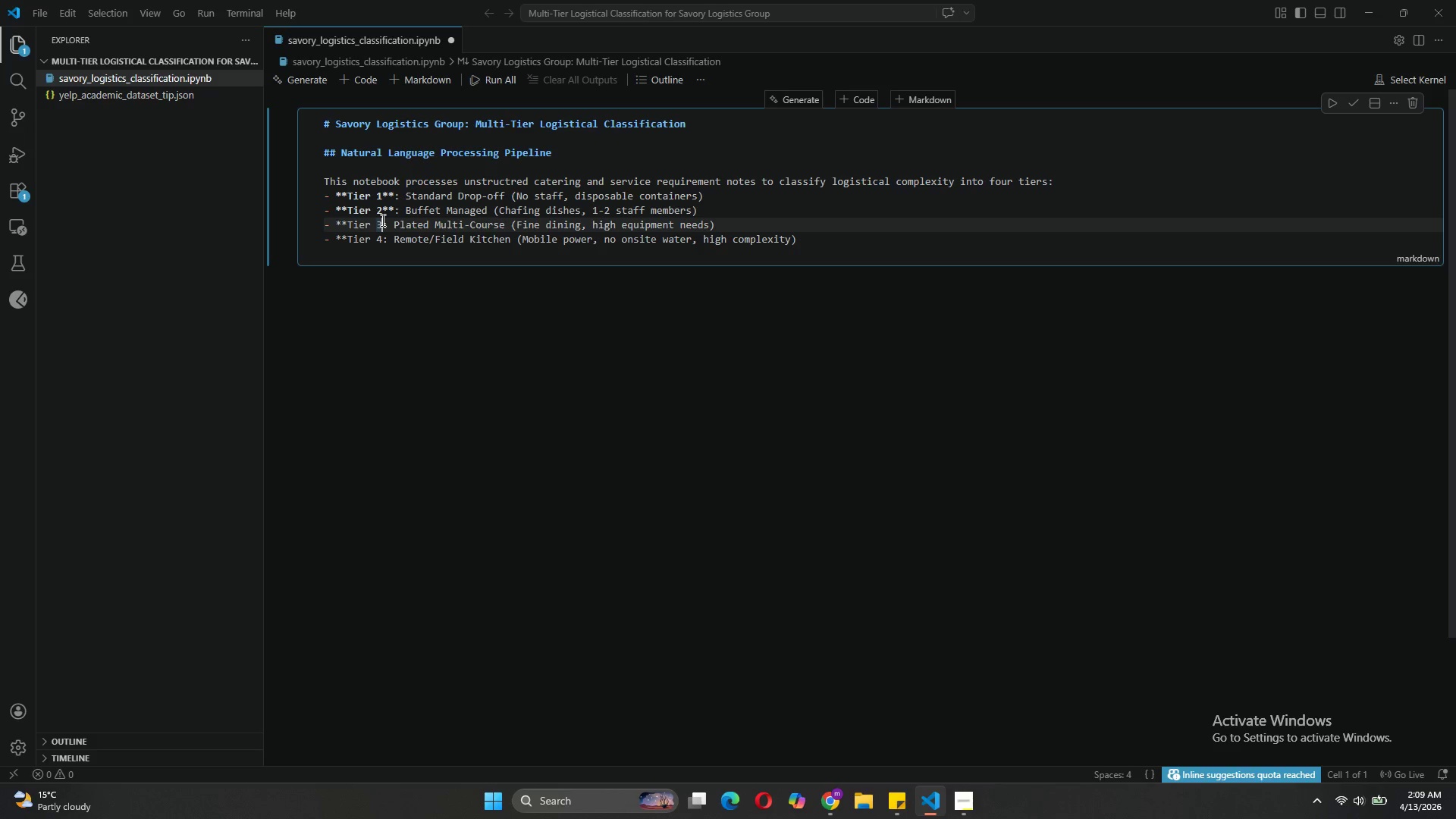 
type(**)
 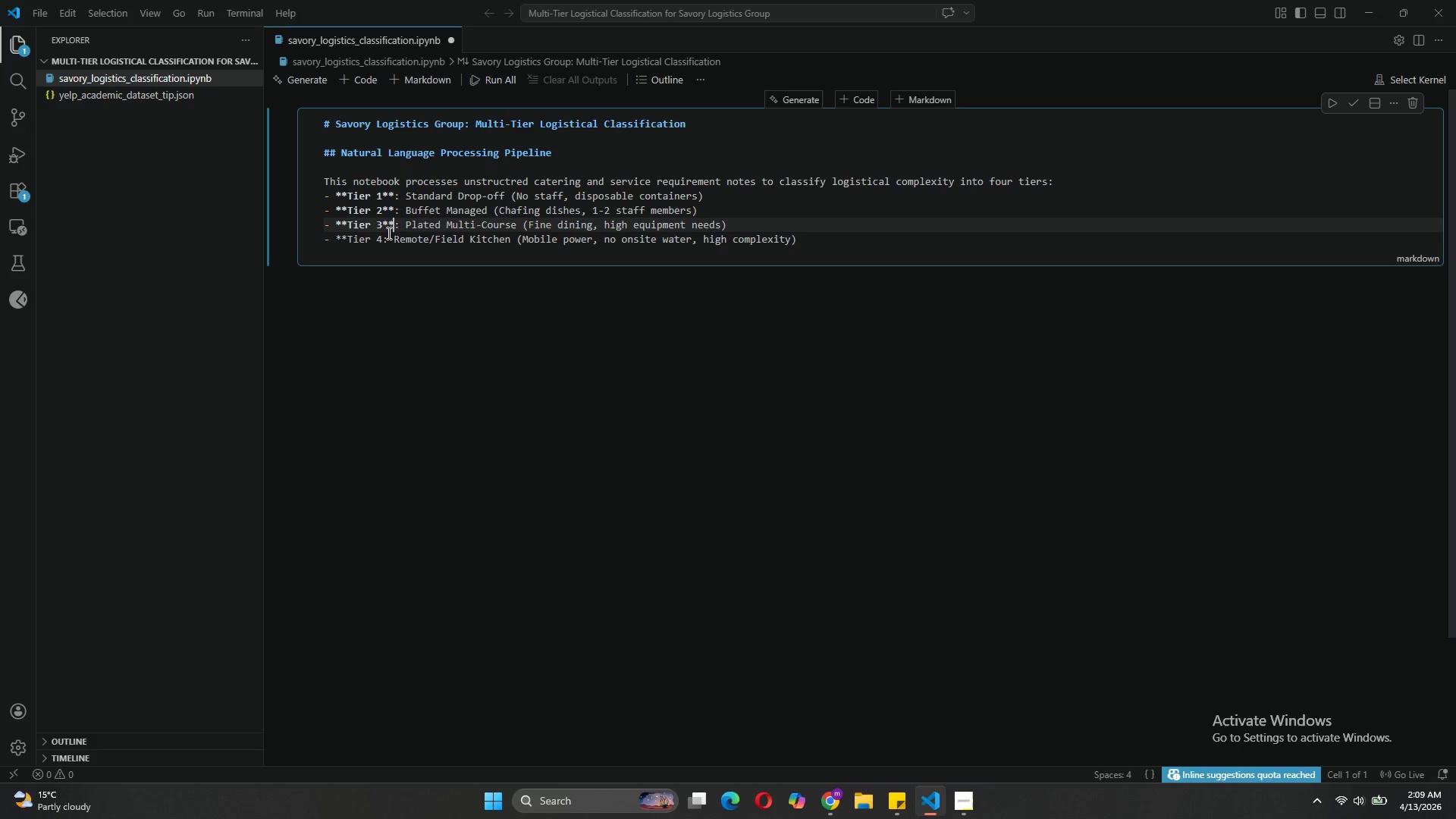 
left_click([382, 238])
 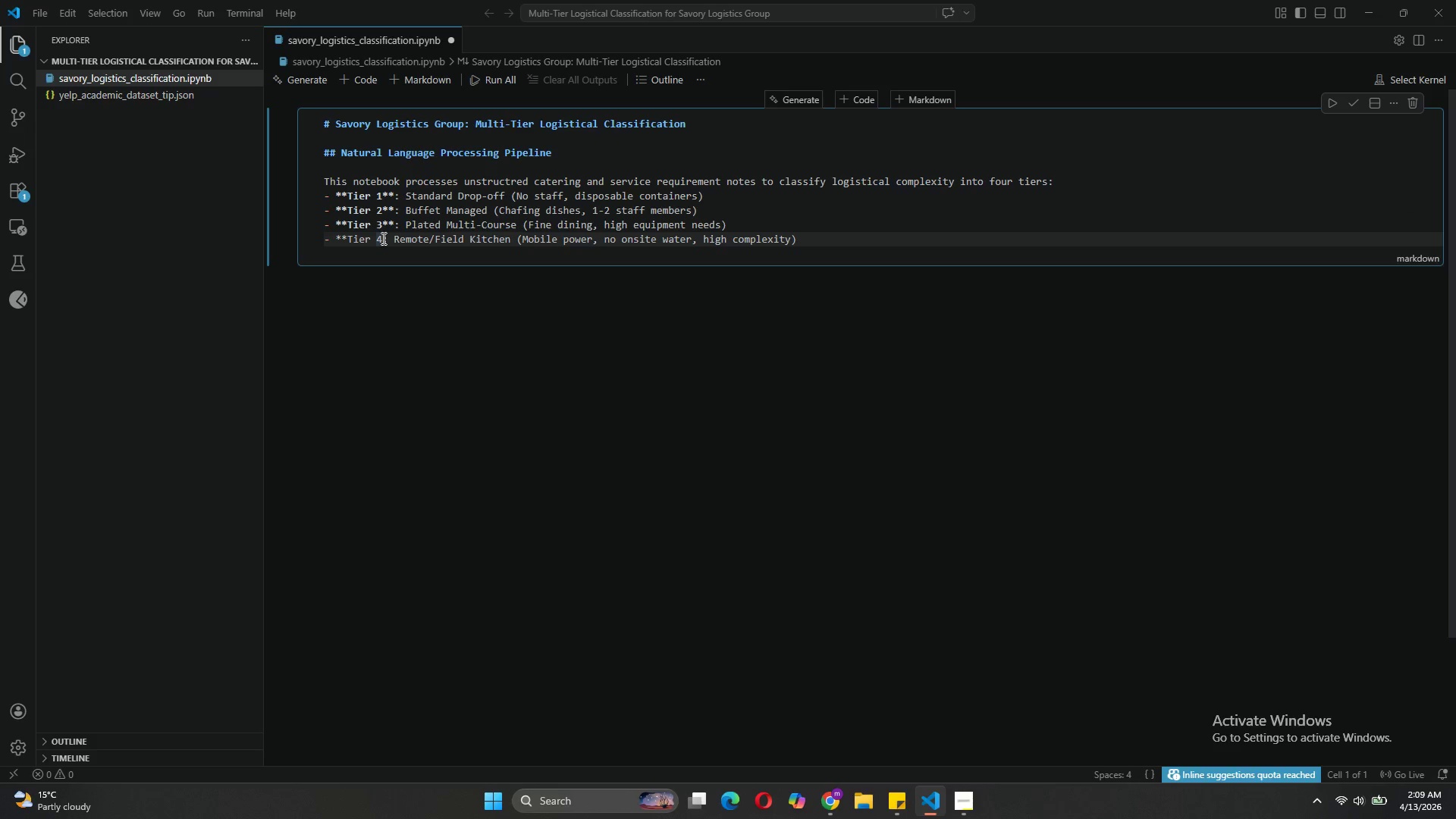 
type(**)
 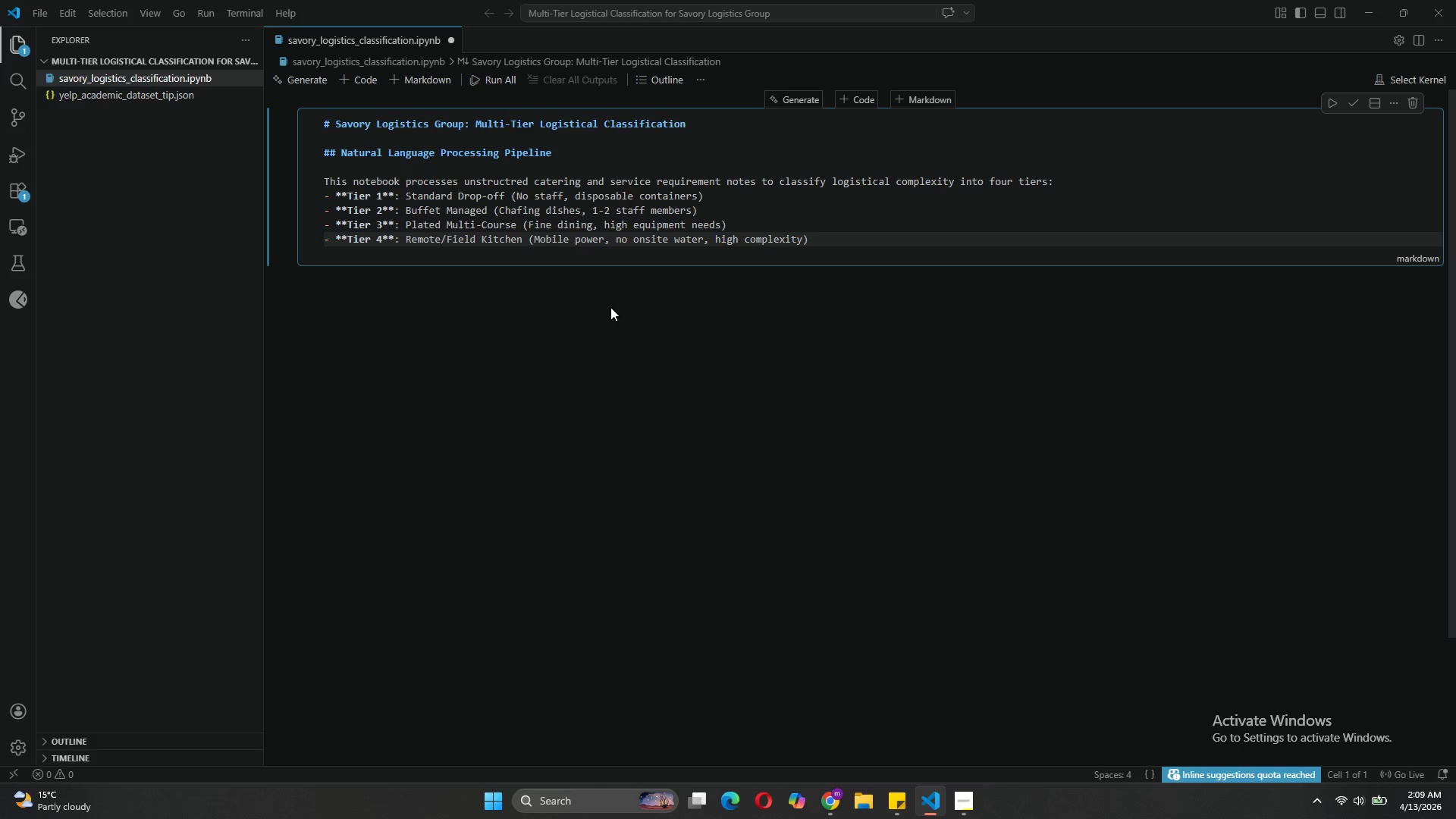 
left_click([814, 238])
 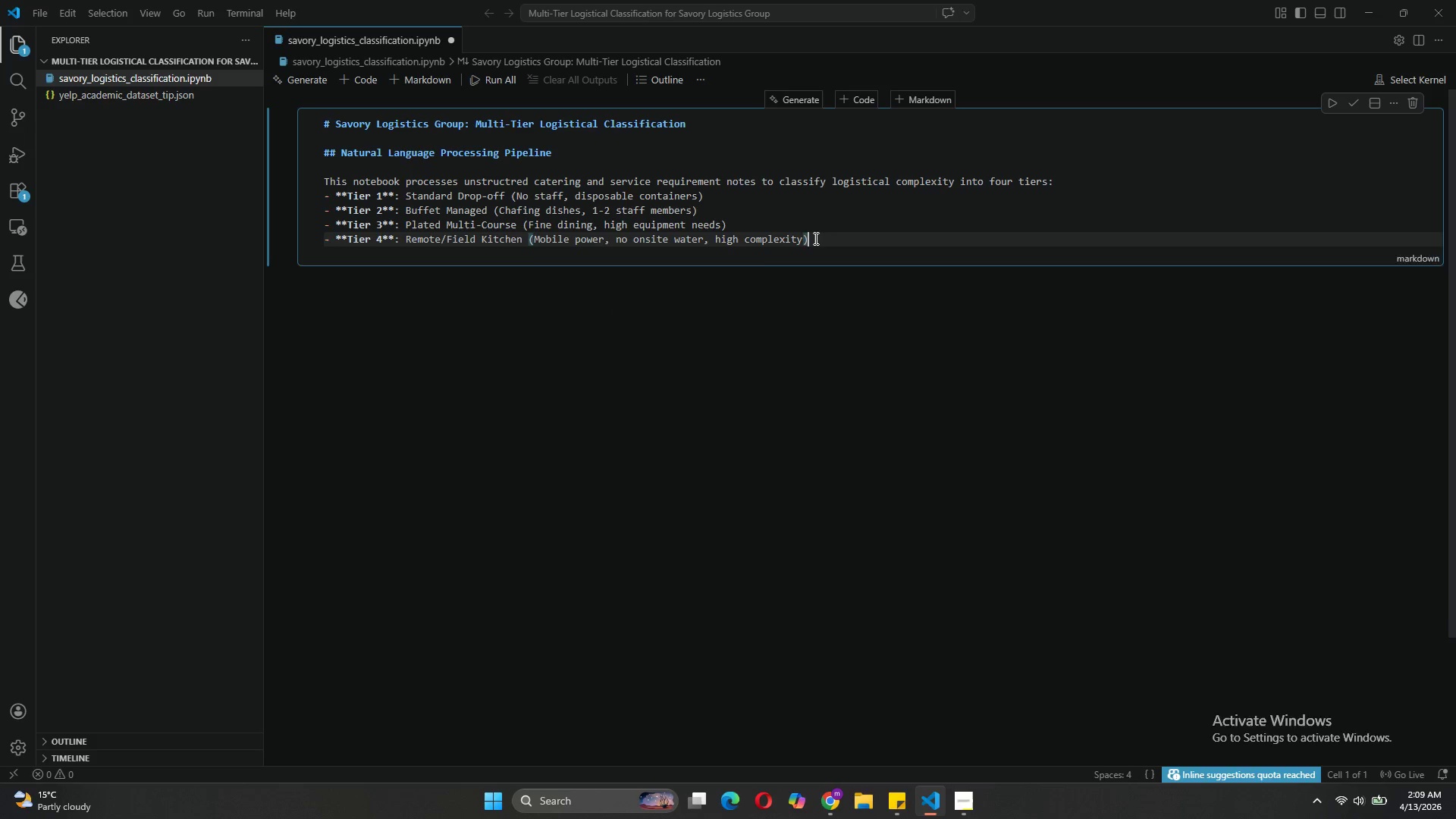 
key(Enter)
 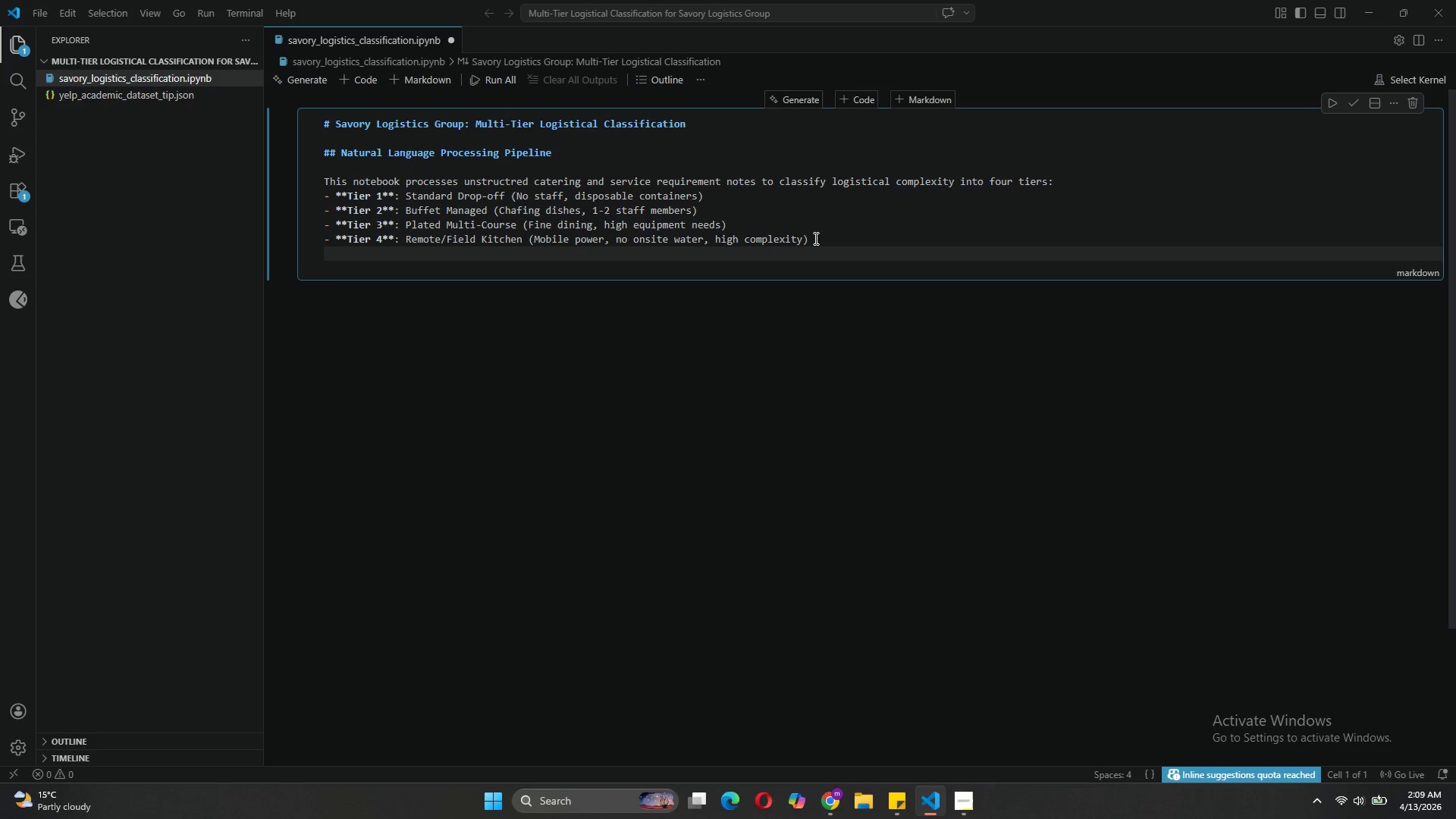 
key(Enter)
 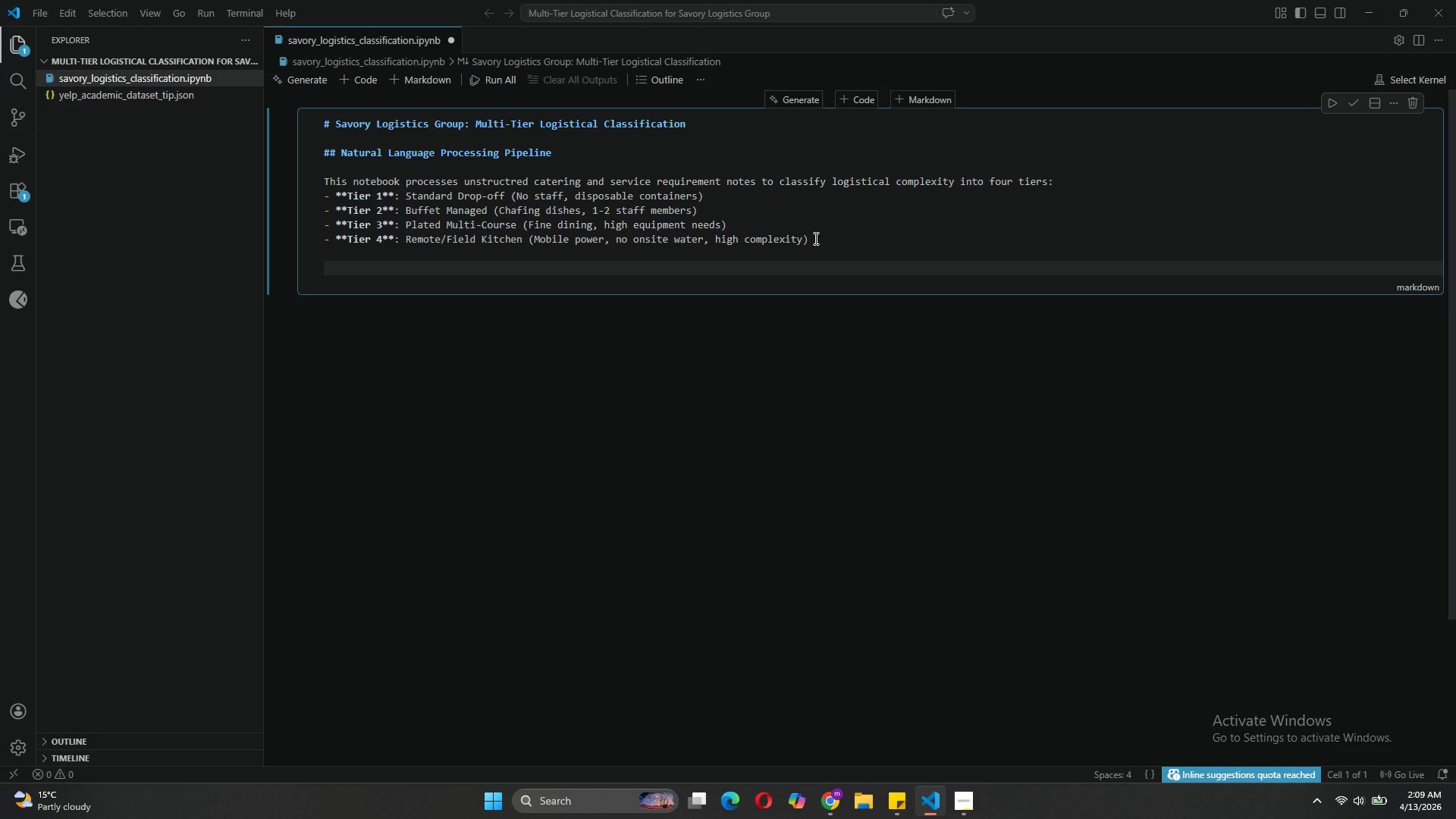 
type(It uses a subset of the local `yelo_academic_dataset_tip.json` to extract short, highly-variable notes. We synthesize tier-specific constraints, purposefully mixing overlapping tr)
key(Backspace)
type(erms acrs)
key(Backspace)
type(oss adjacent tiers so the models learn nuand)
key(Backspace)
type(ced c)
key(Backspace)
type(vocabulary thresholds. The resulting mm)
key(Backspace)
type(etrics should reflect a realisi)
key(Backspace)
type(tic real-world generalizability threshold (F1)
 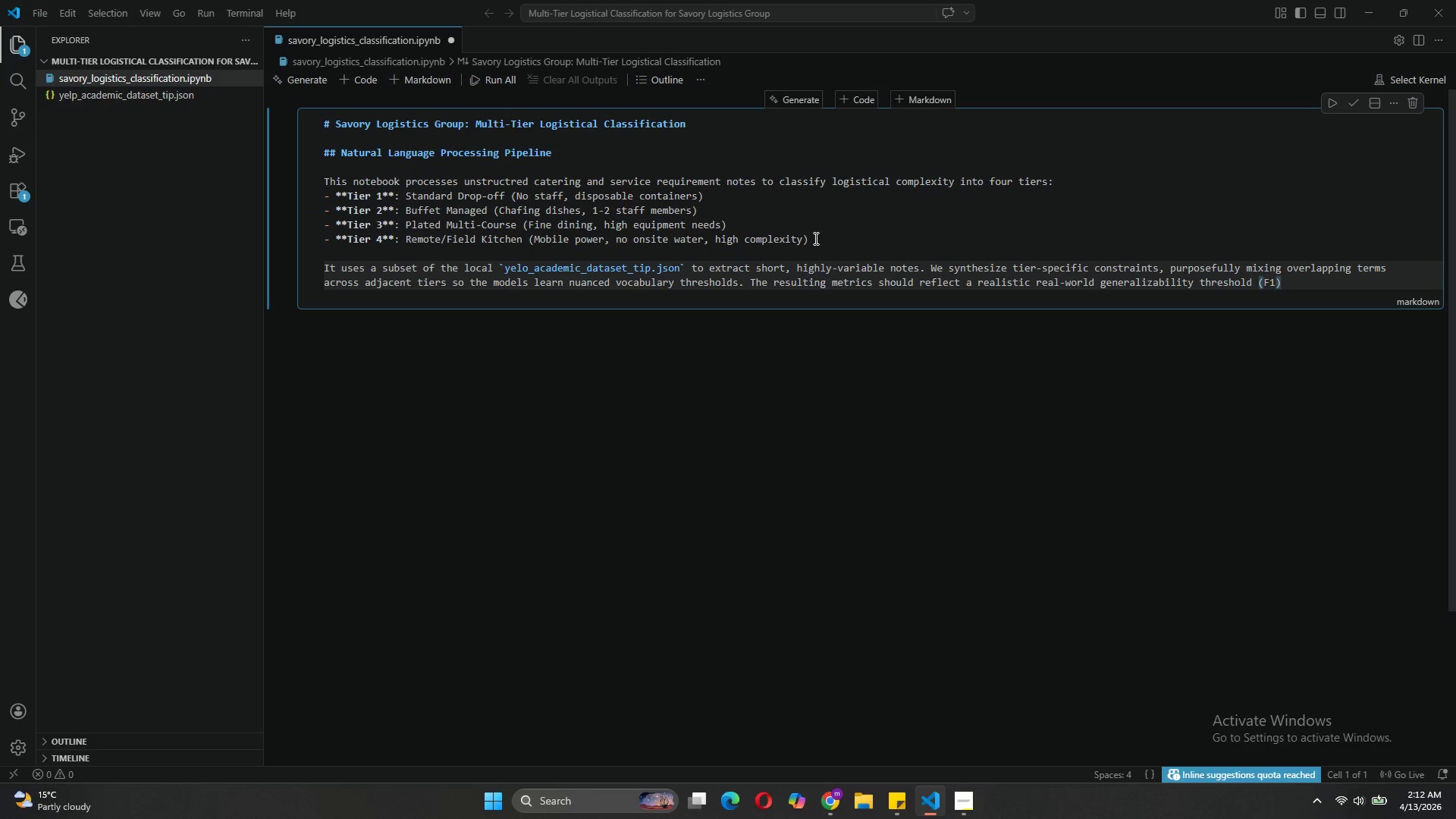 
wait(11.47)
 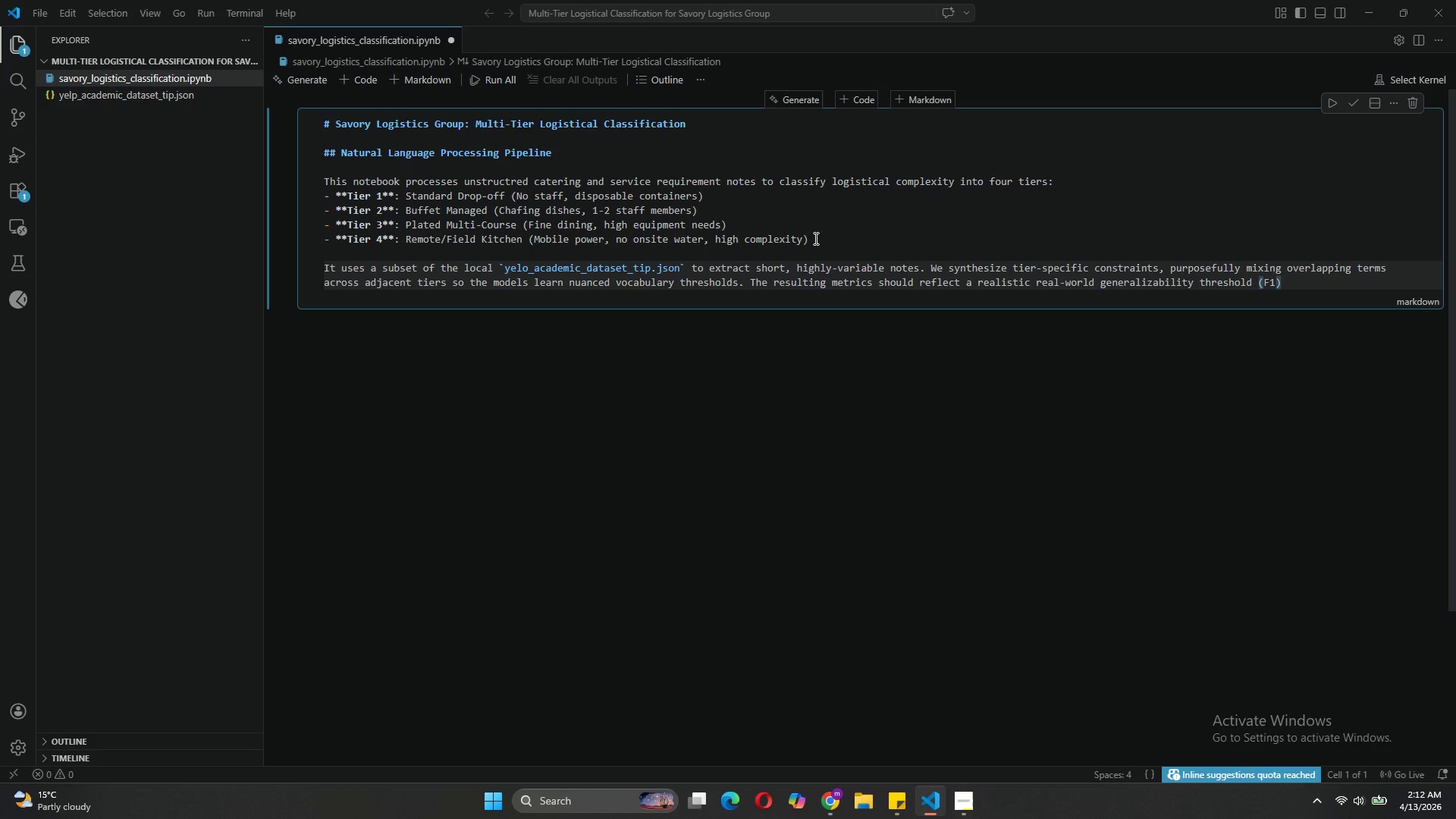 
left_click([969, 811])